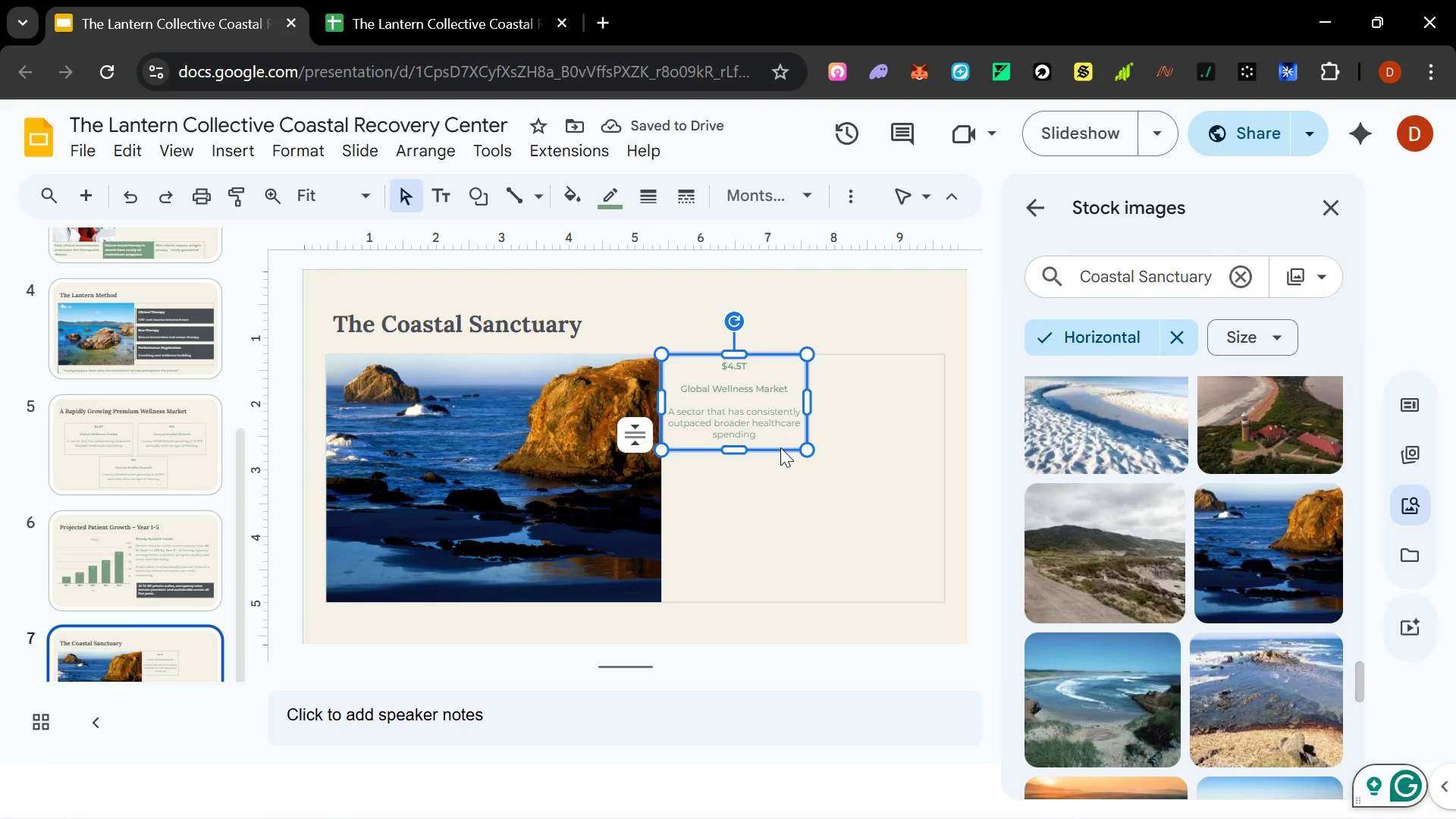 
hold_key(key=ControlLeft, duration=1.5)
 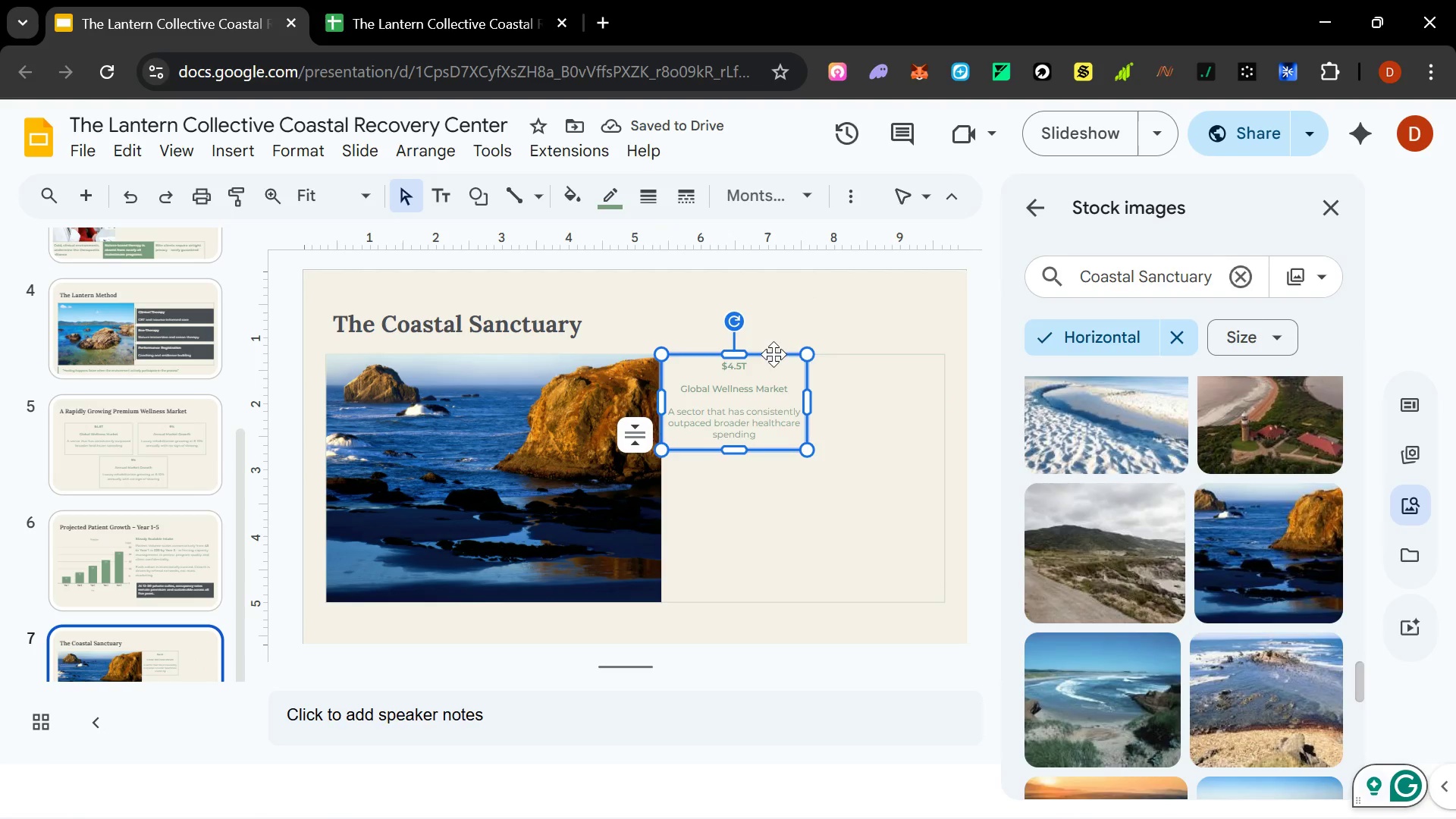 
hold_key(key=ControlLeft, duration=1.5)
left_click_drag(start_coordinate=[774, 354], to_coordinate=[913, 358])
 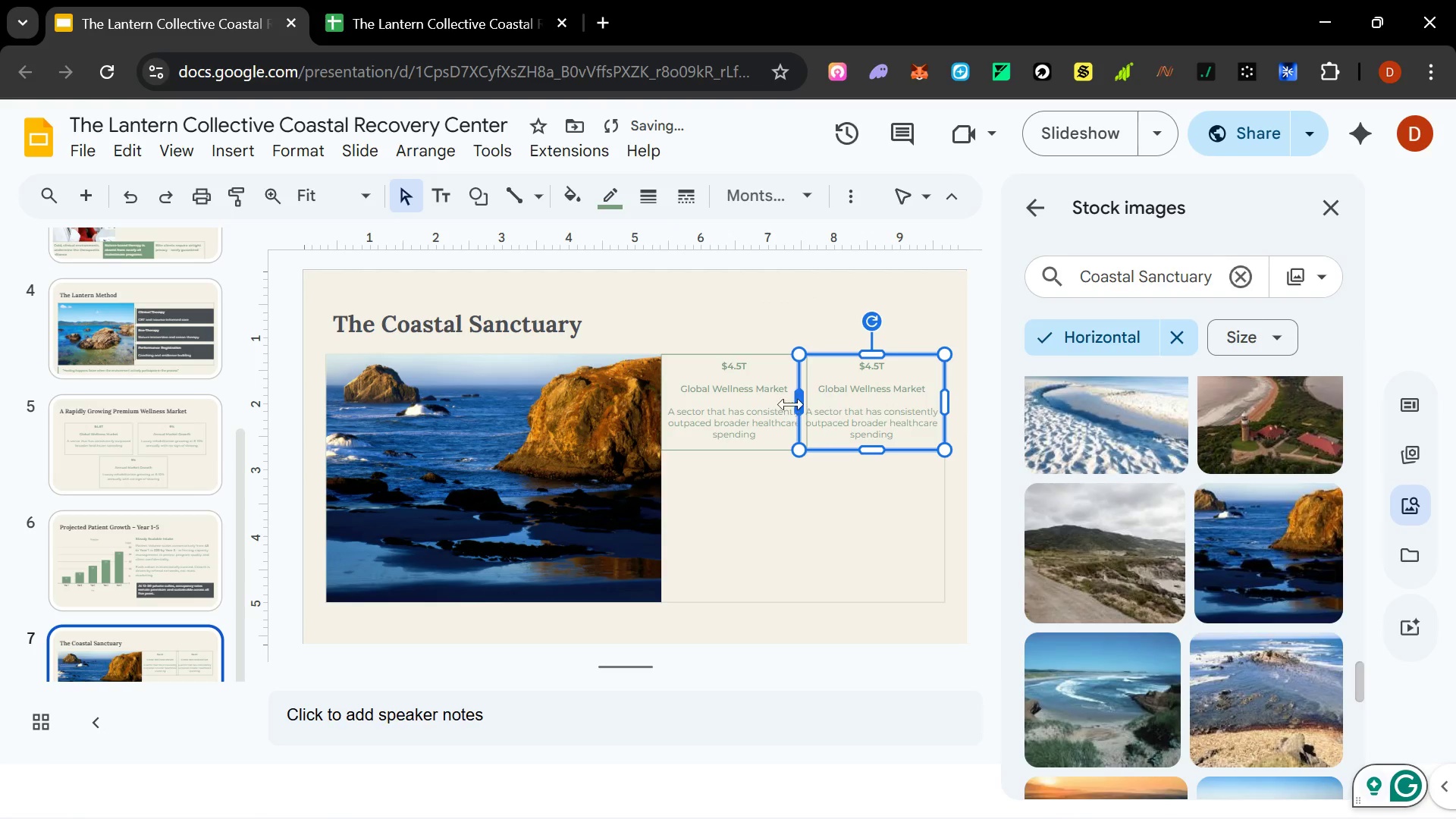 
hold_key(key=ControlLeft, duration=1.5)
 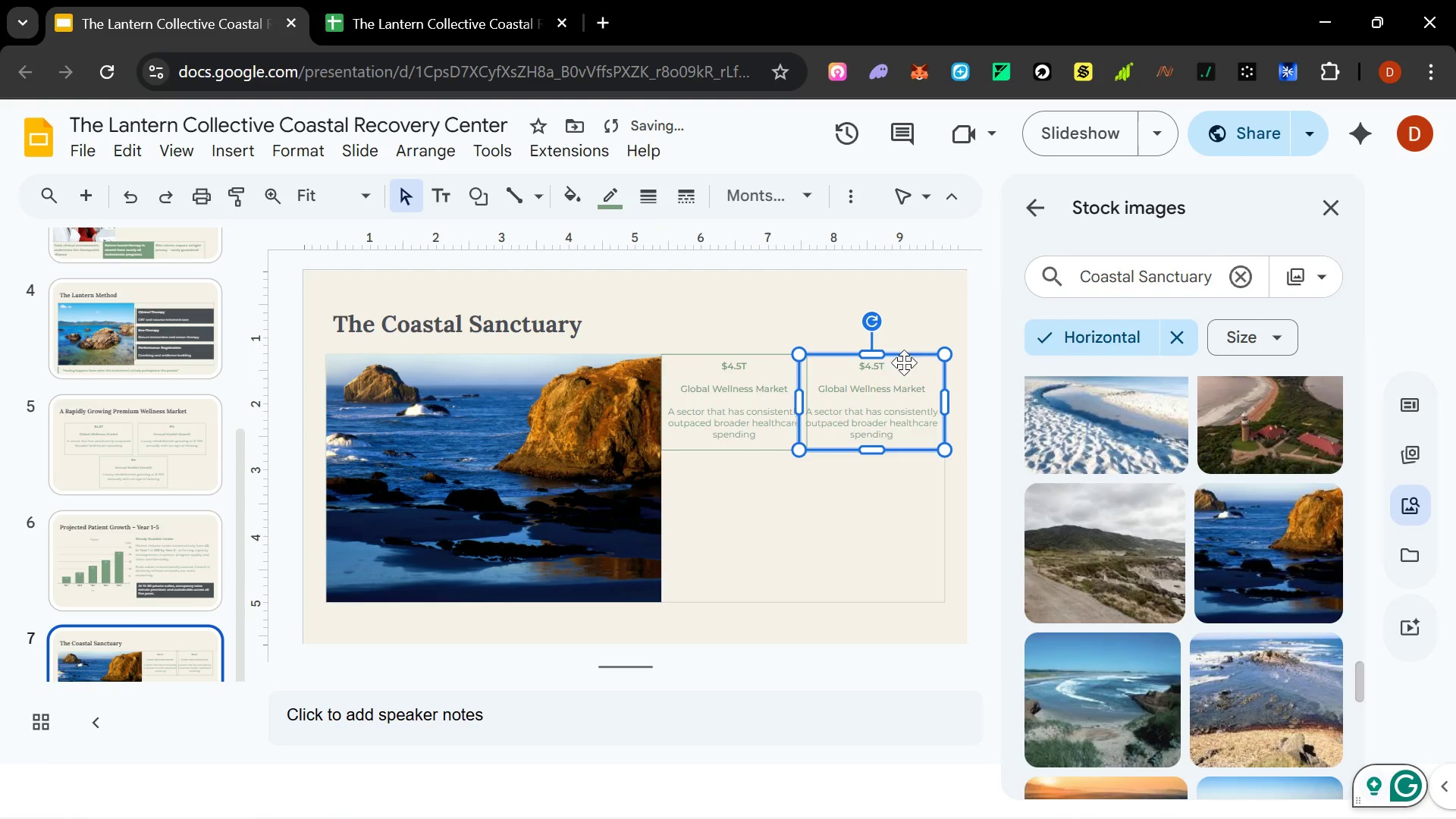 
hold_key(key=ControlLeft, duration=0.38)
 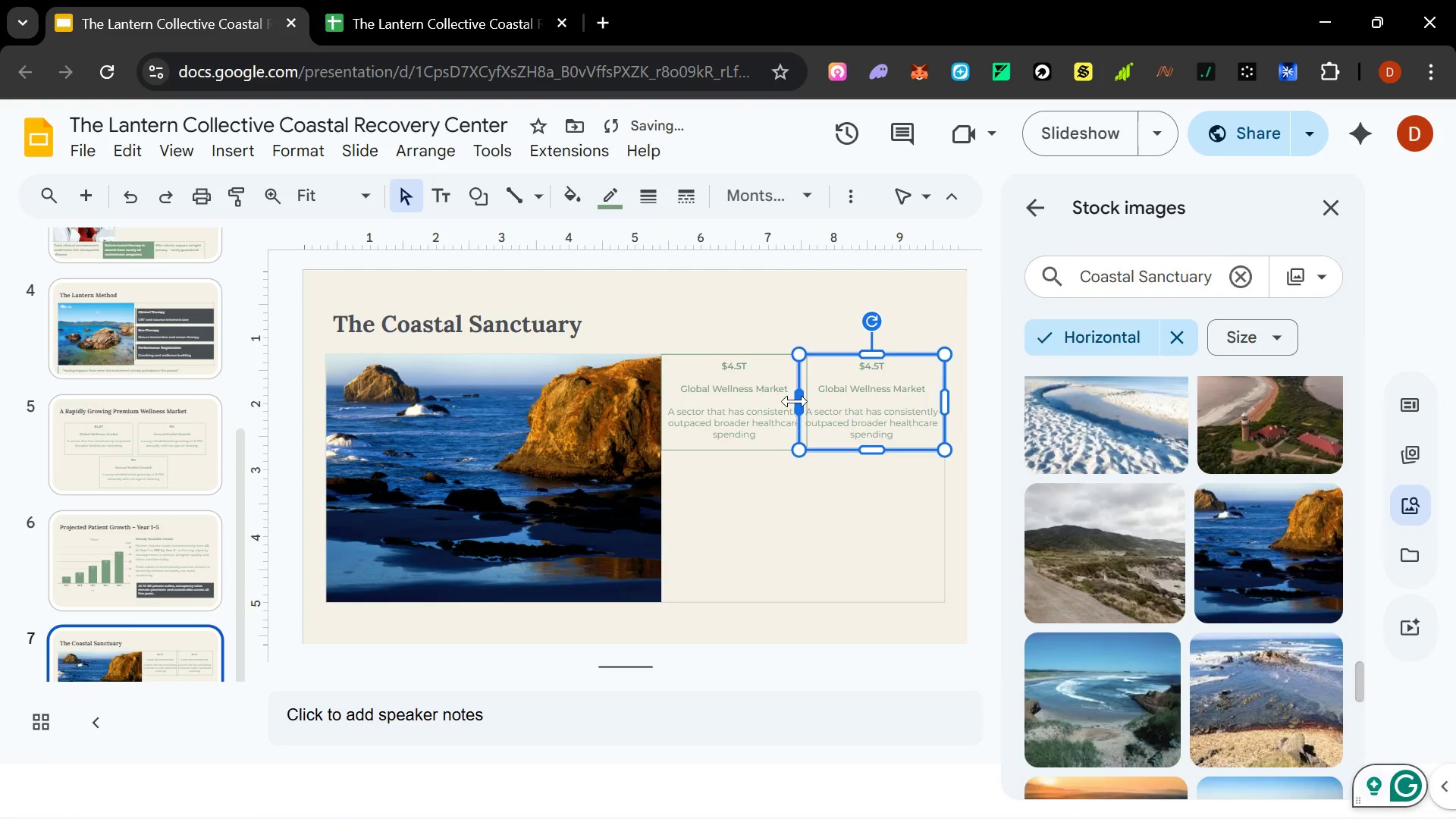 
left_click_drag(start_coordinate=[795, 400], to_coordinate=[808, 400])
 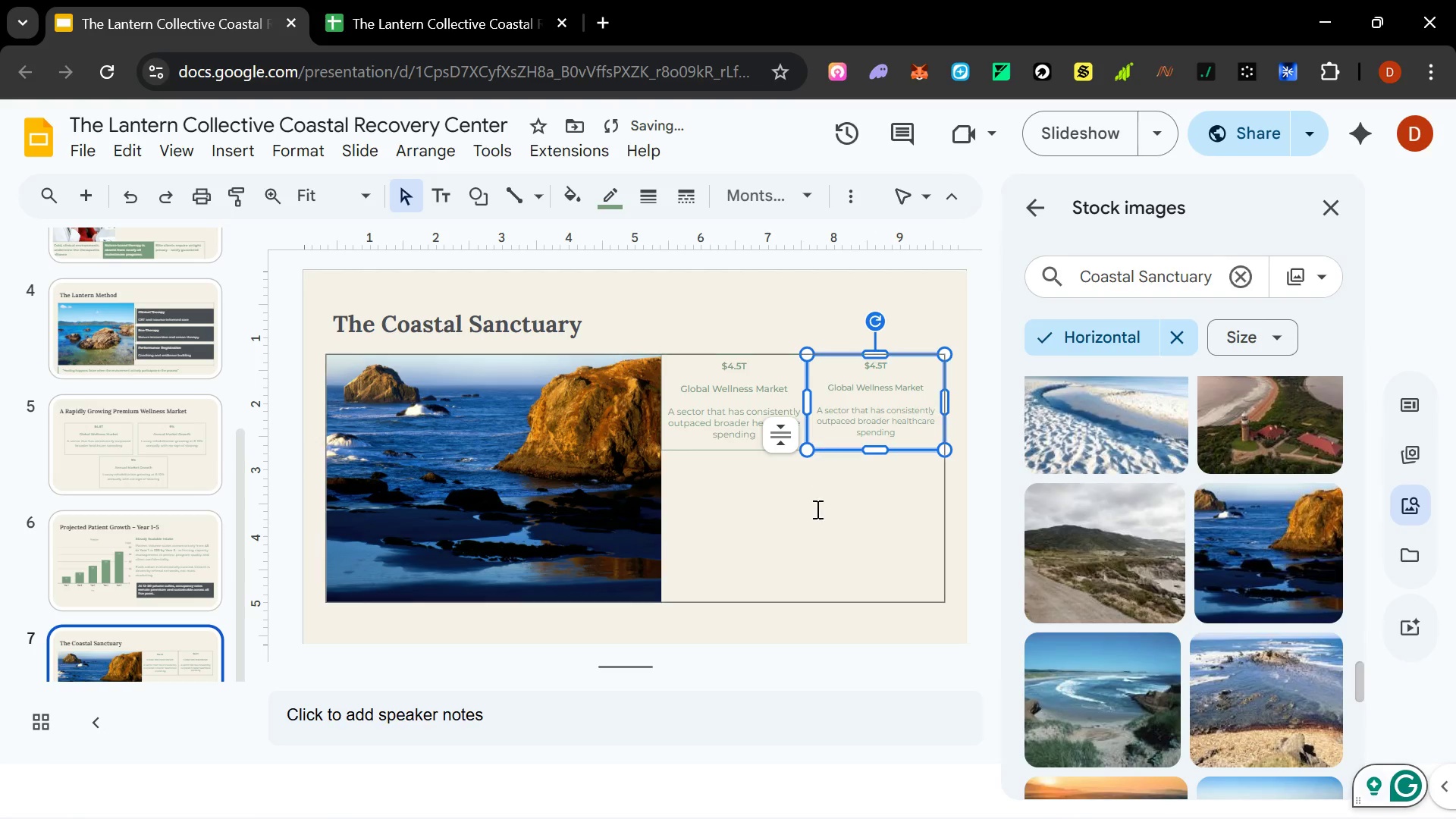 
left_click([816, 510])
 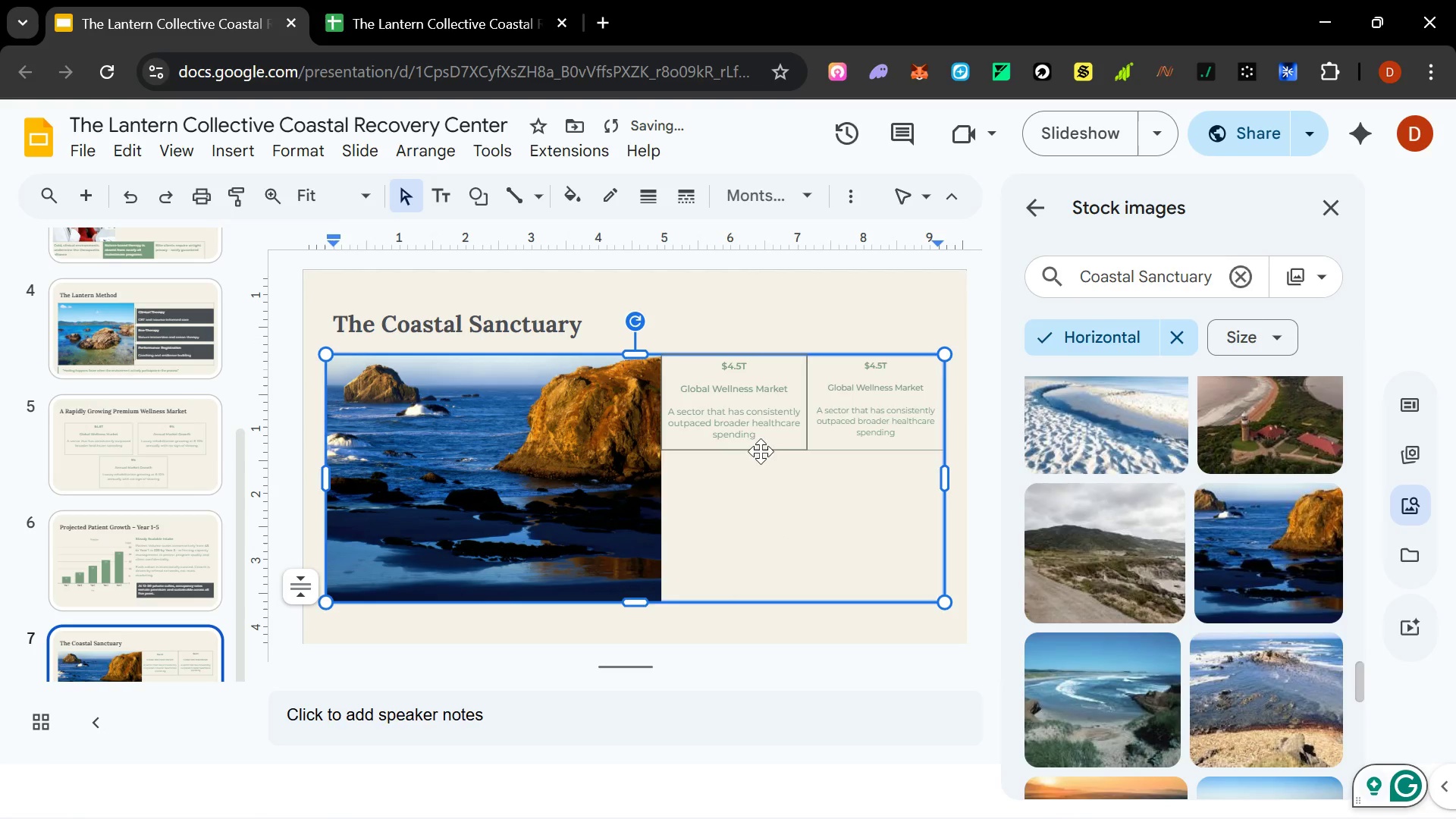 
left_click([760, 430])
 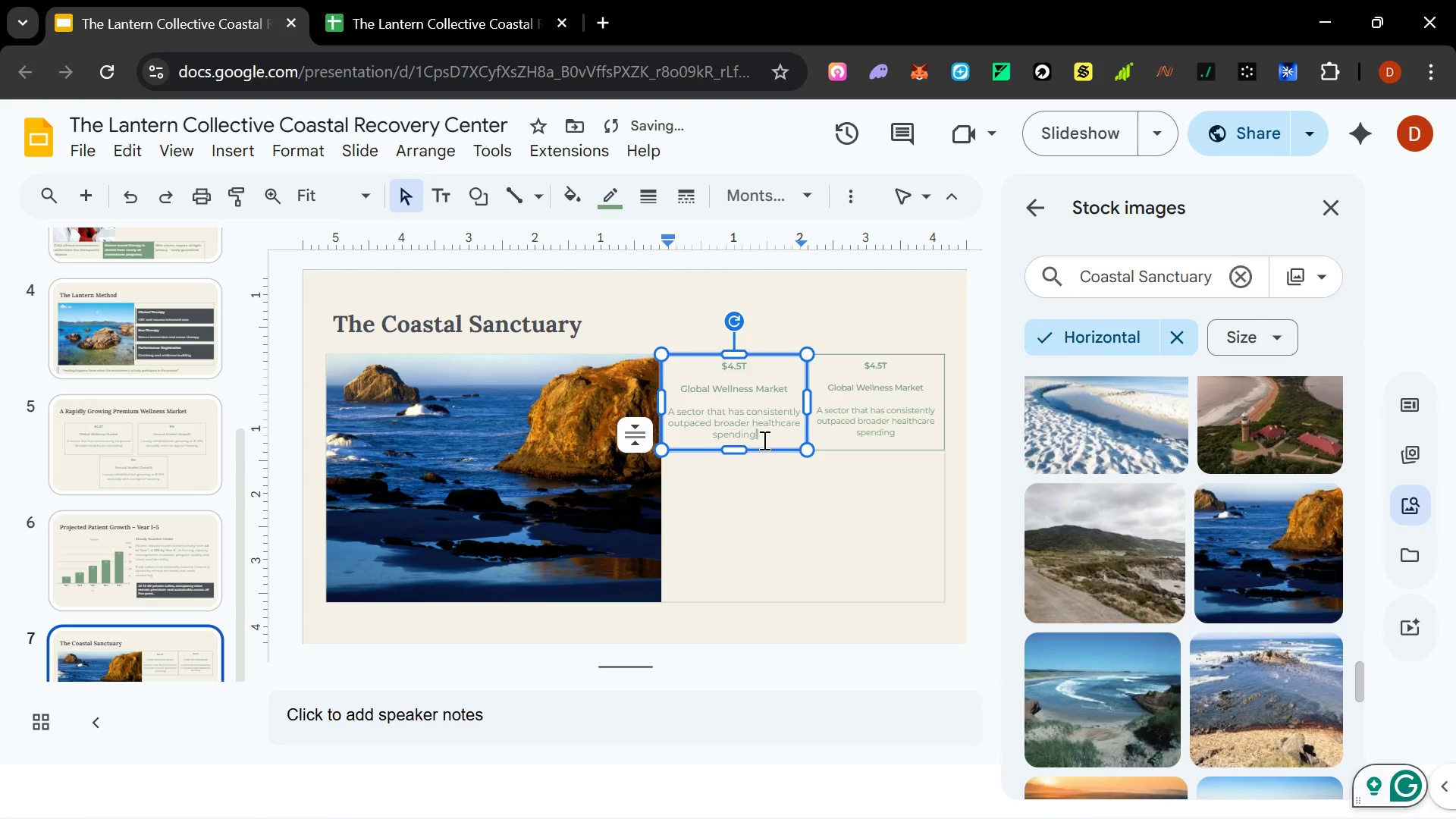 
hold_key(key=ControlLeft, duration=1.52)
left_click_drag(start_coordinate=[751, 452], to_coordinate=[755, 592])
 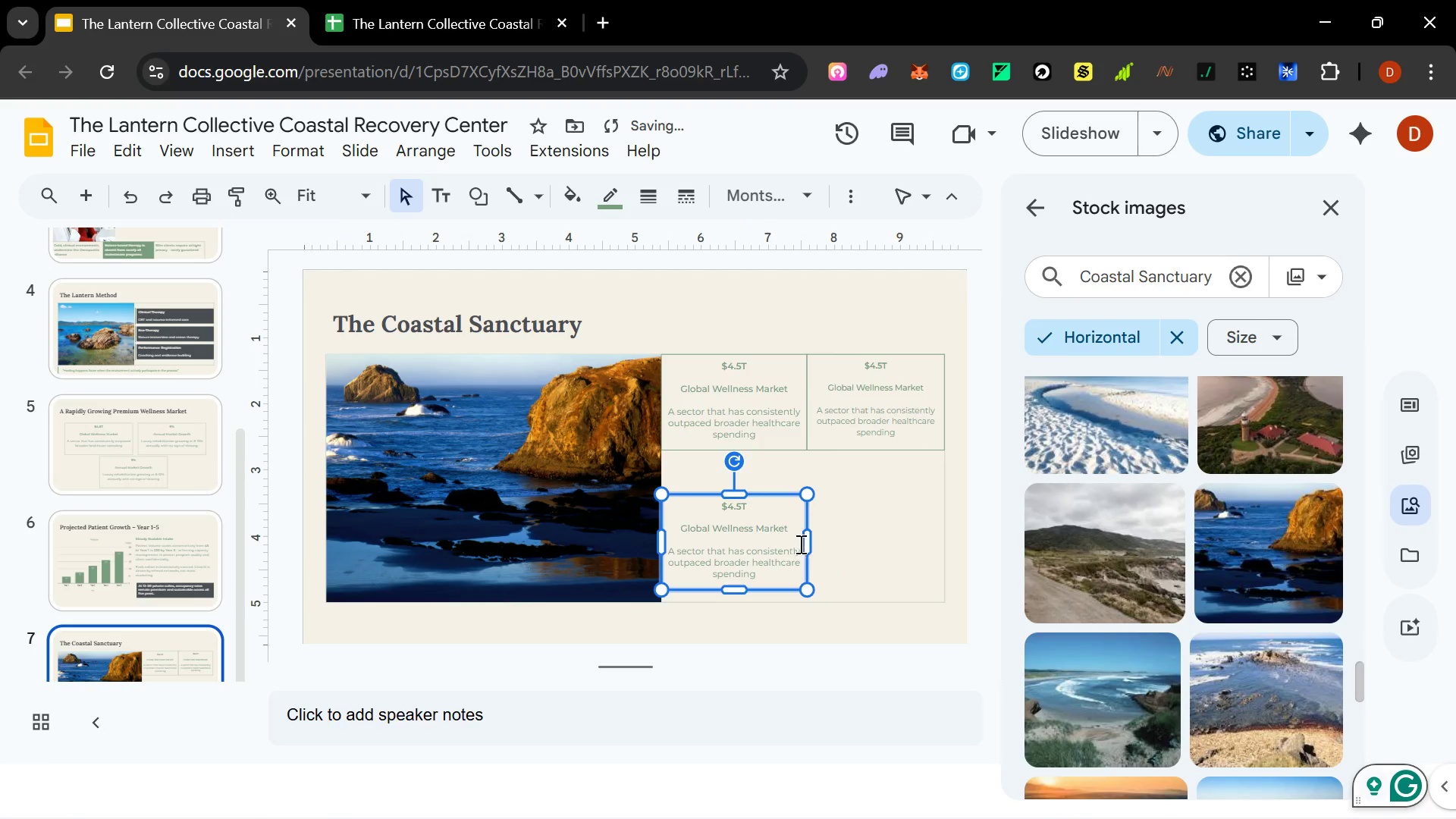 
hold_key(key=ControlLeft, duration=1.5)
 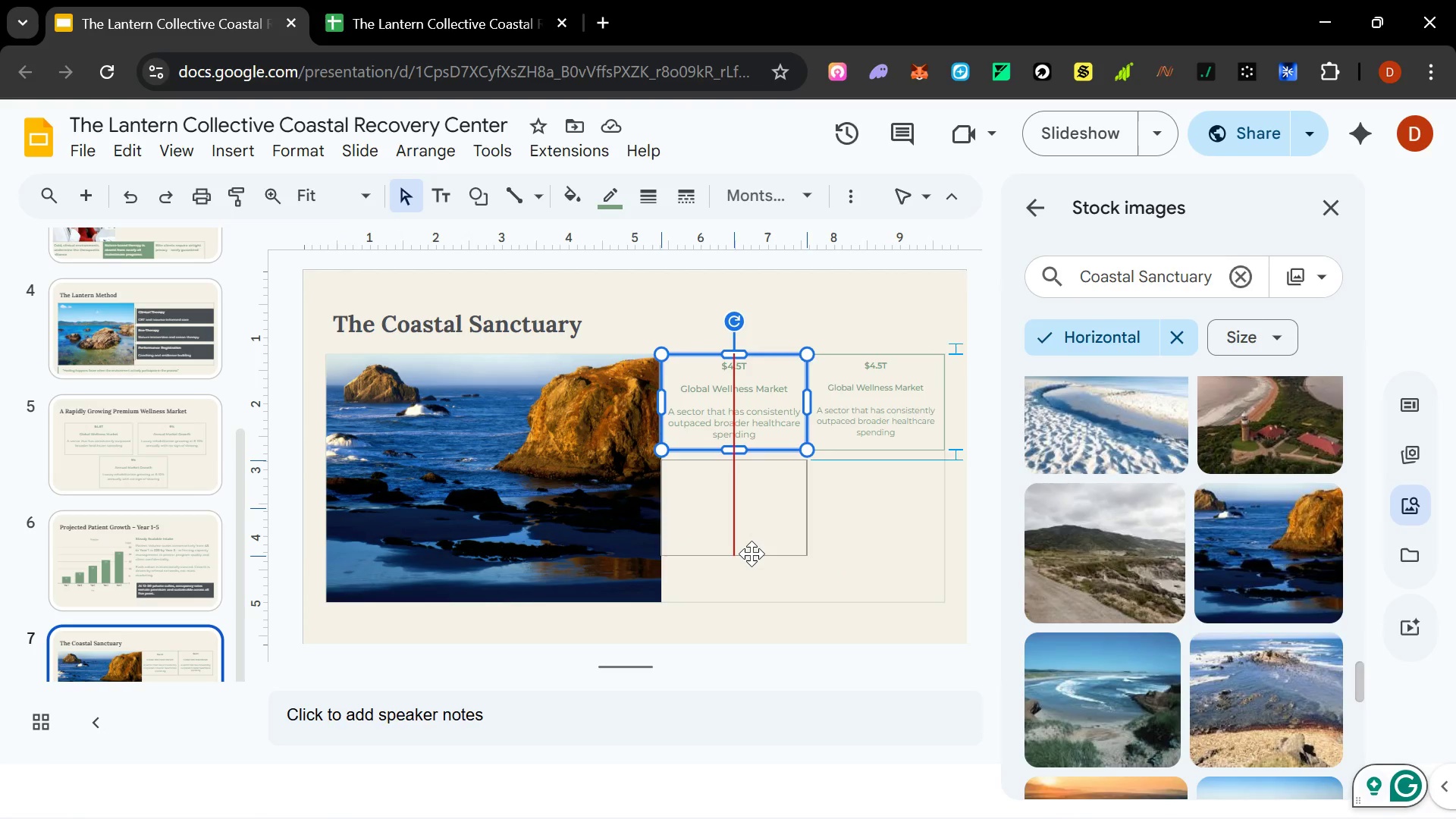 
hold_key(key=ControlLeft, duration=1.5)
 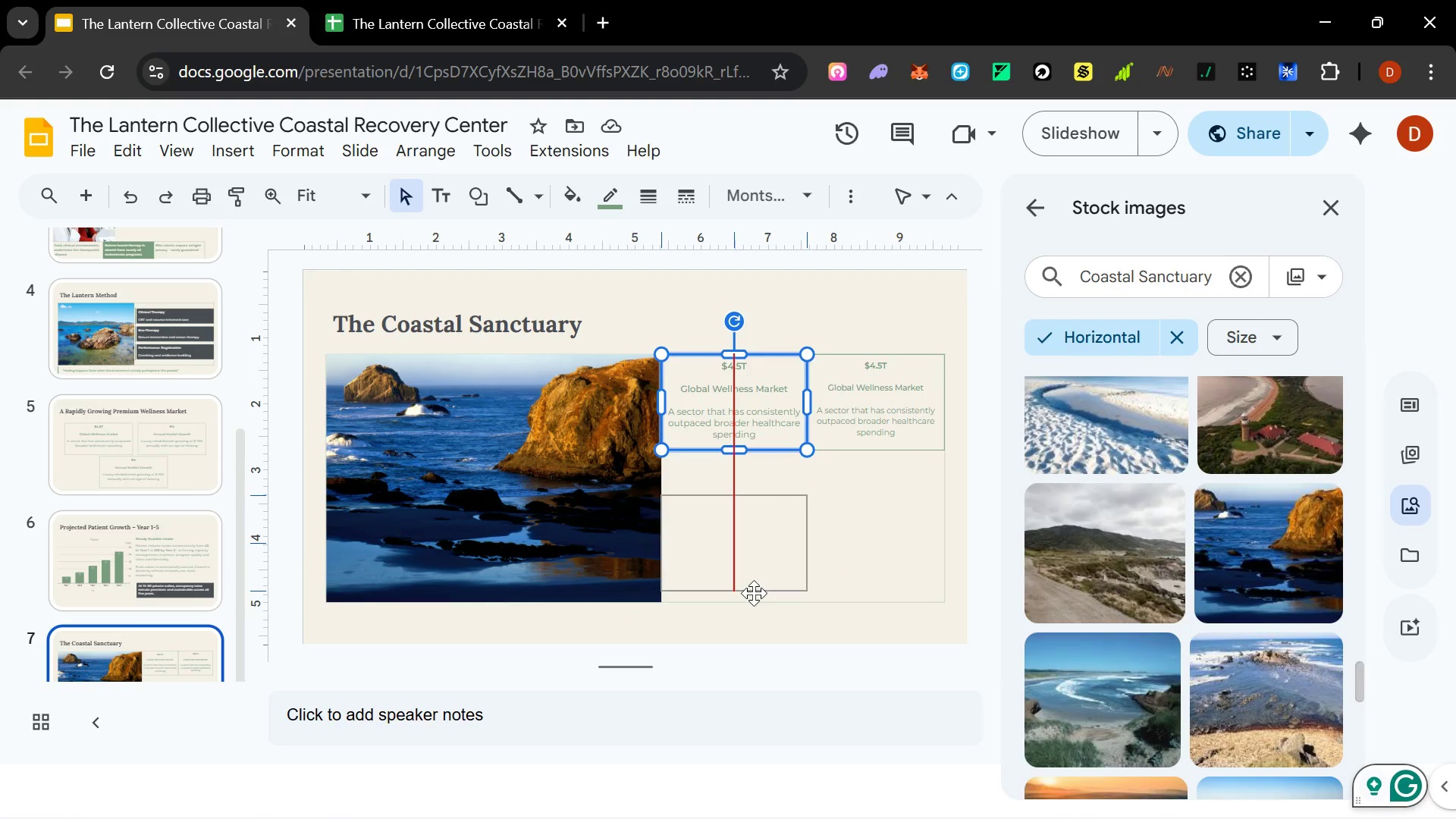 
hold_key(key=ControlLeft, duration=1.41)
 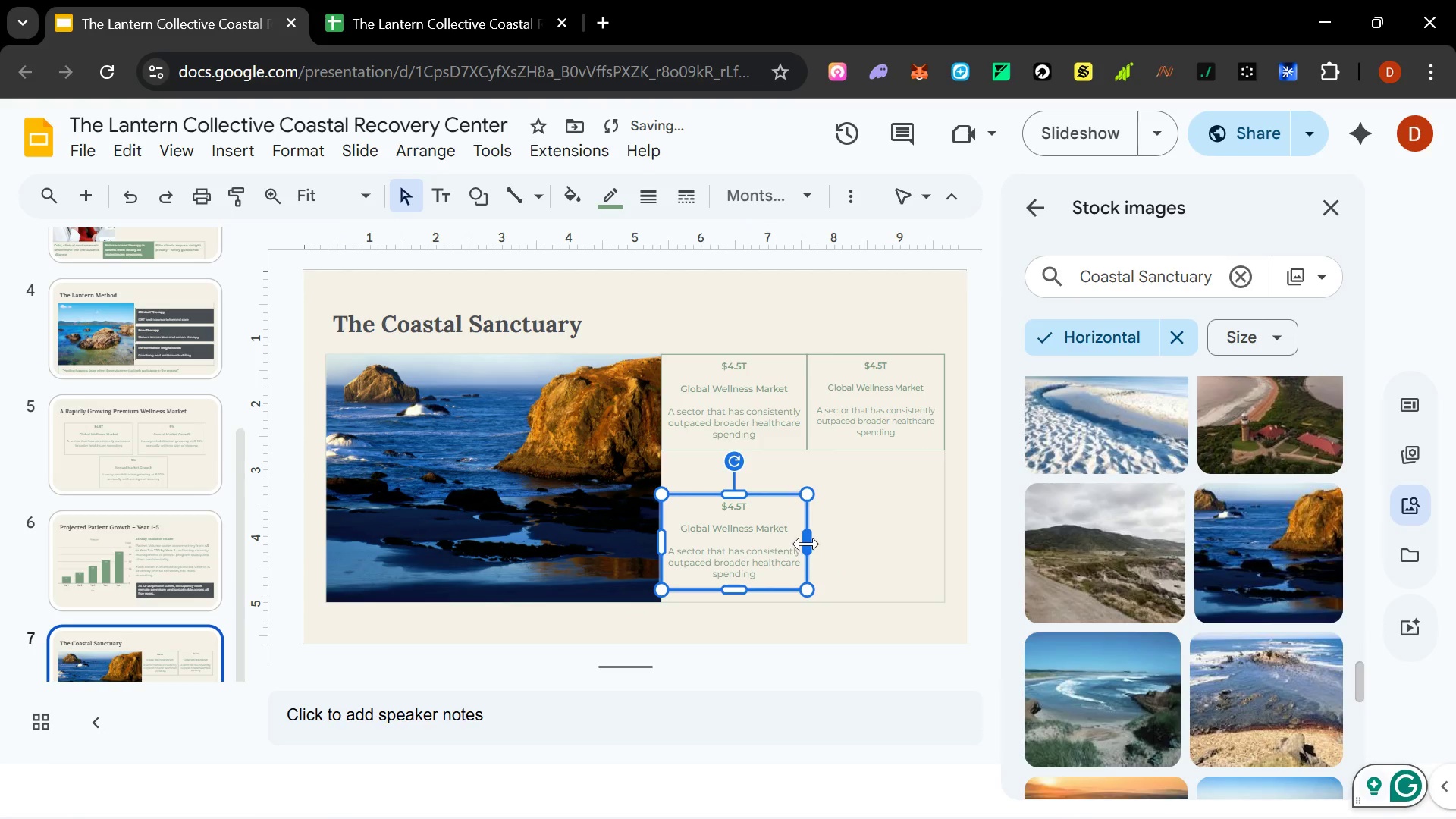 
left_click_drag(start_coordinate=[806, 544], to_coordinate=[943, 537])
 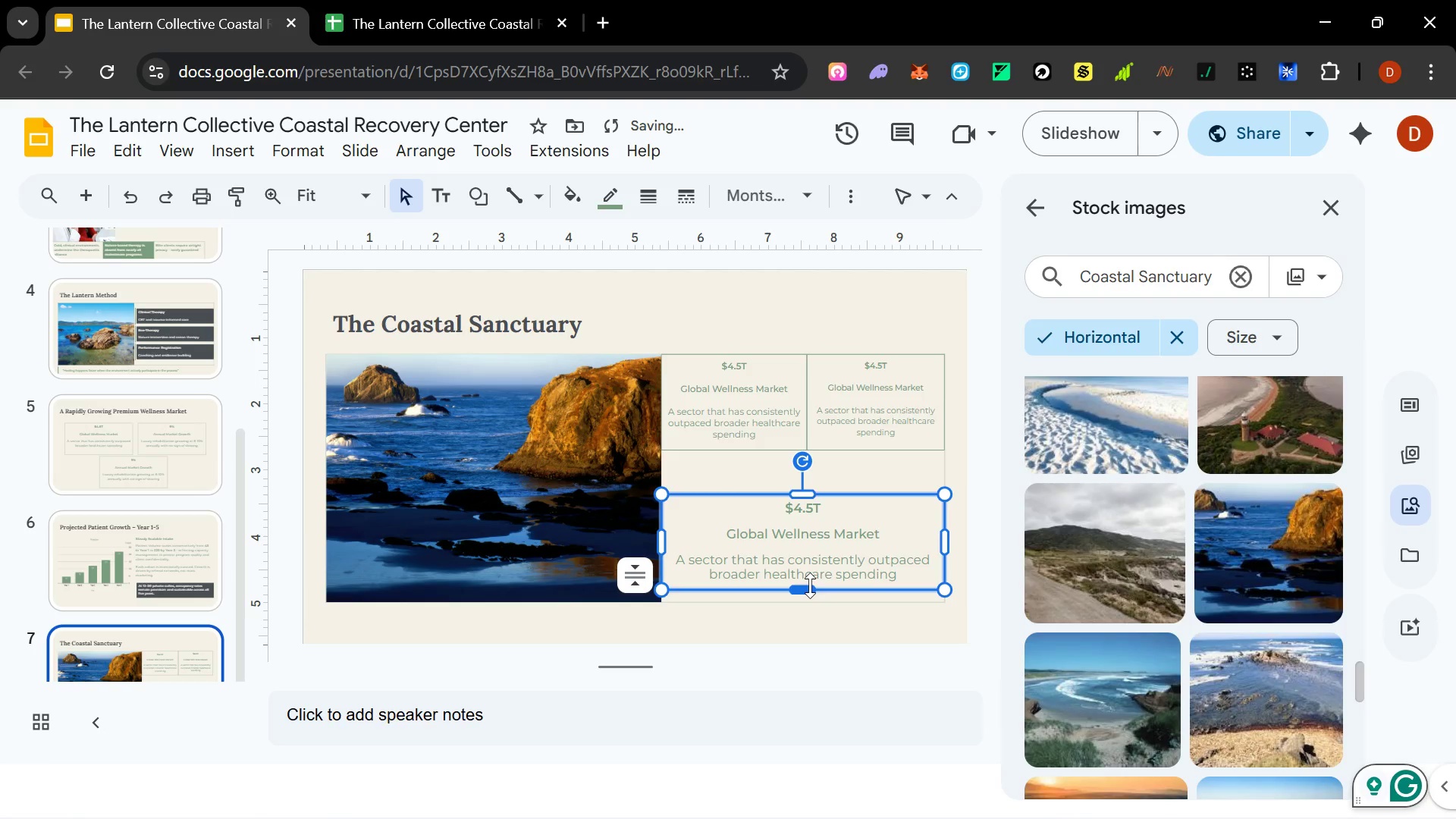 
left_click_drag(start_coordinate=[810, 585], to_coordinate=[812, 598])
 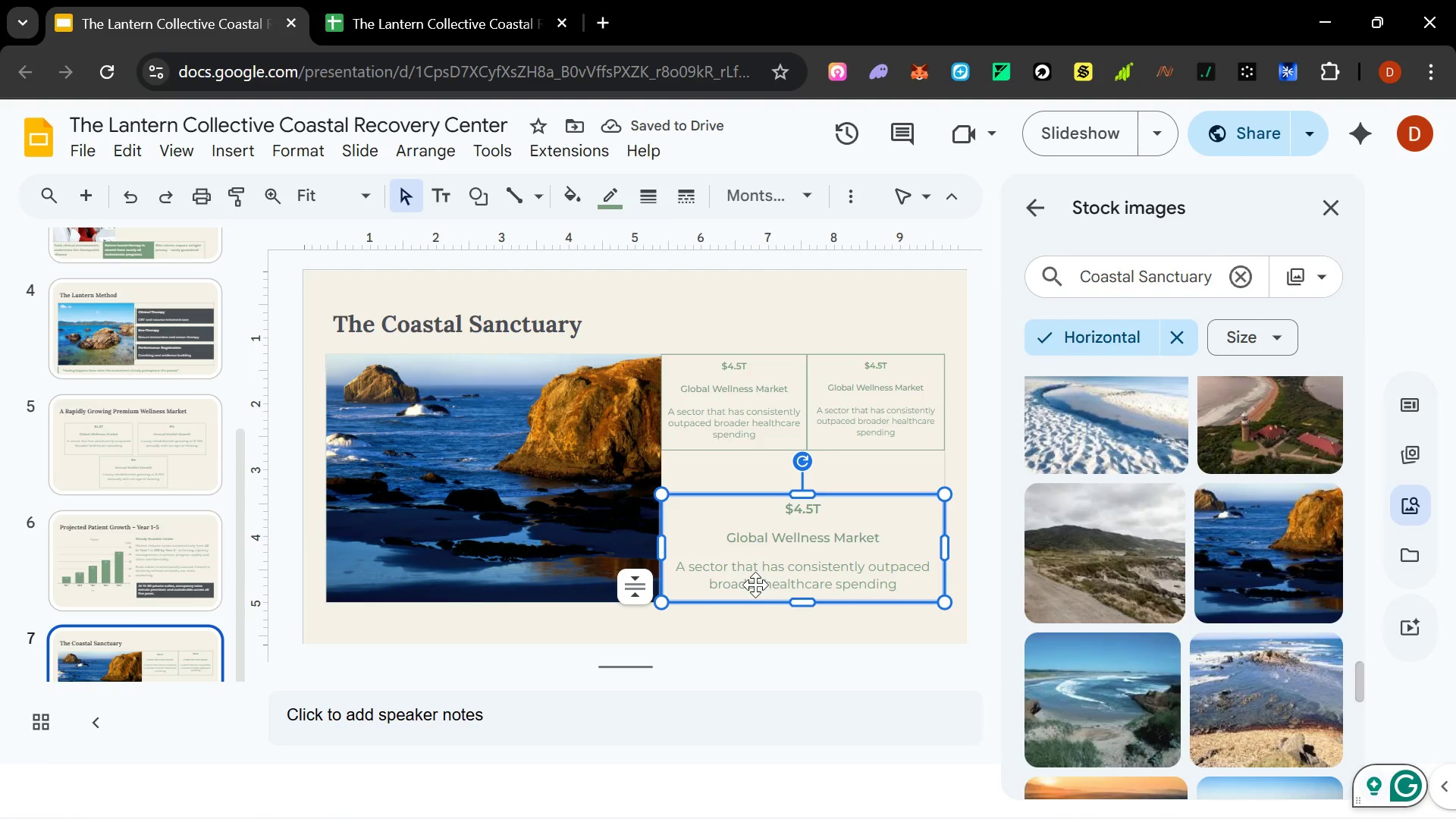 
left_click([743, 375])
 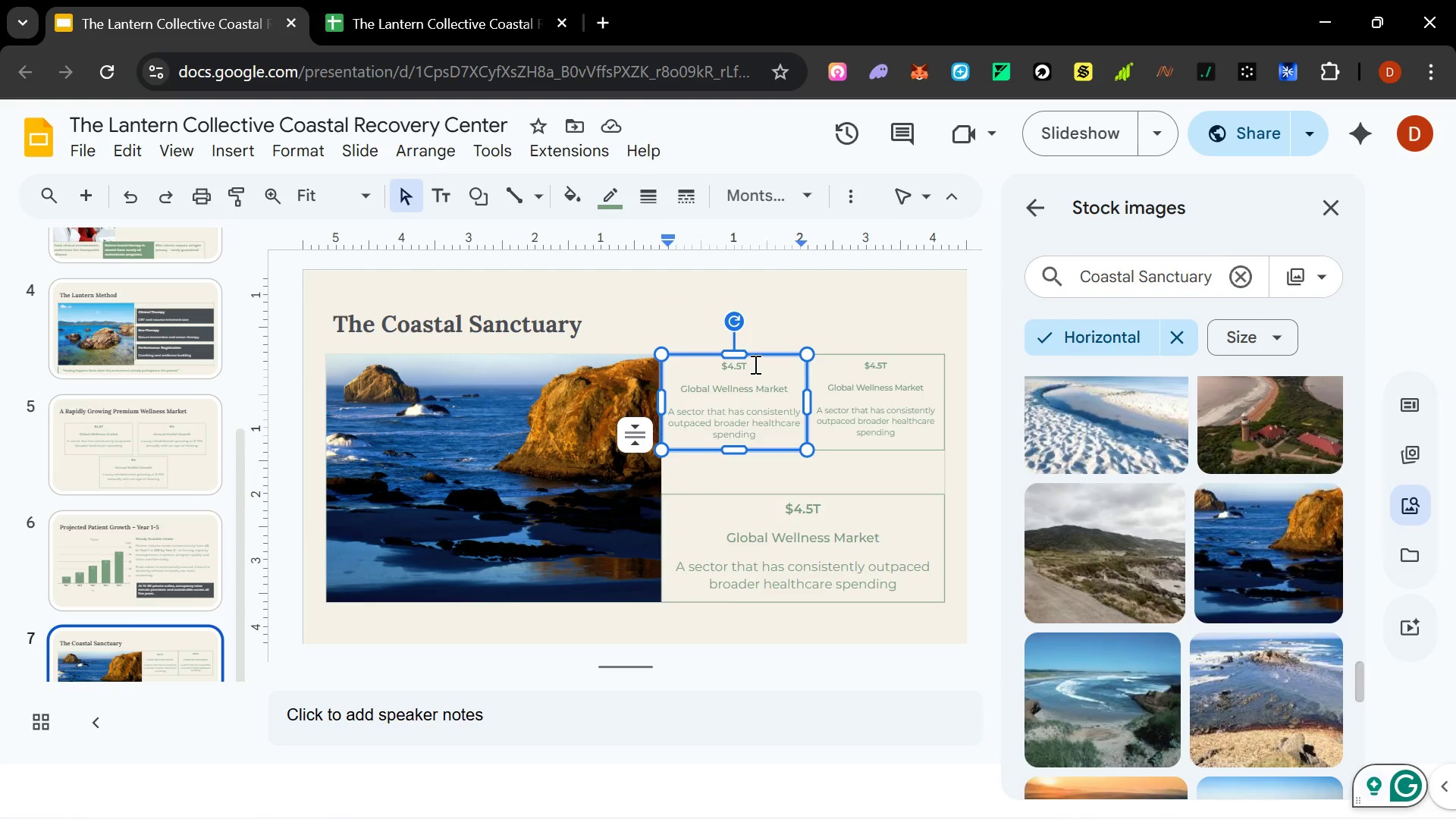 
left_click_drag(start_coordinate=[754, 364], to_coordinate=[697, 355])
 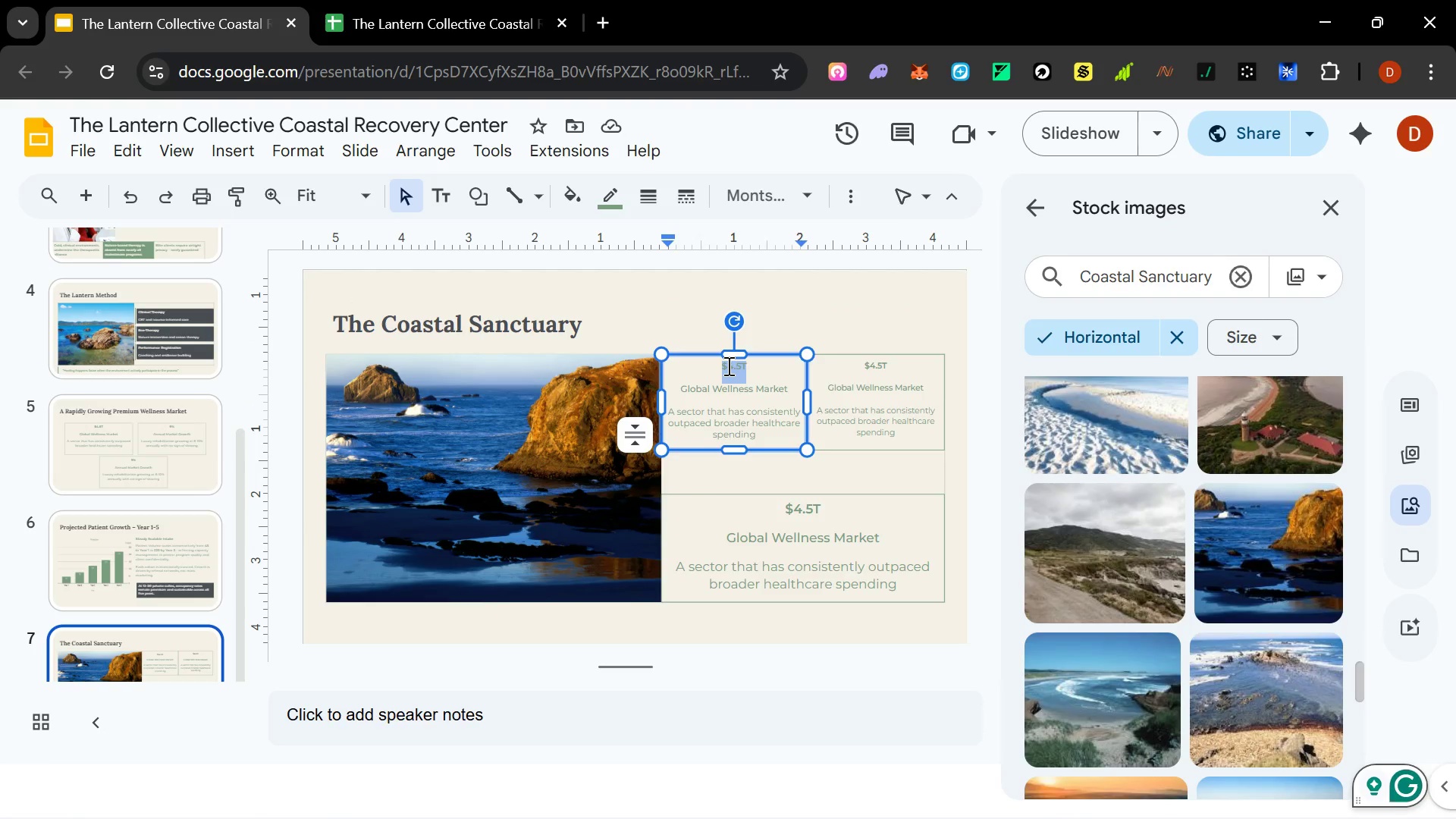 
type(Prime Coastal Setting)
 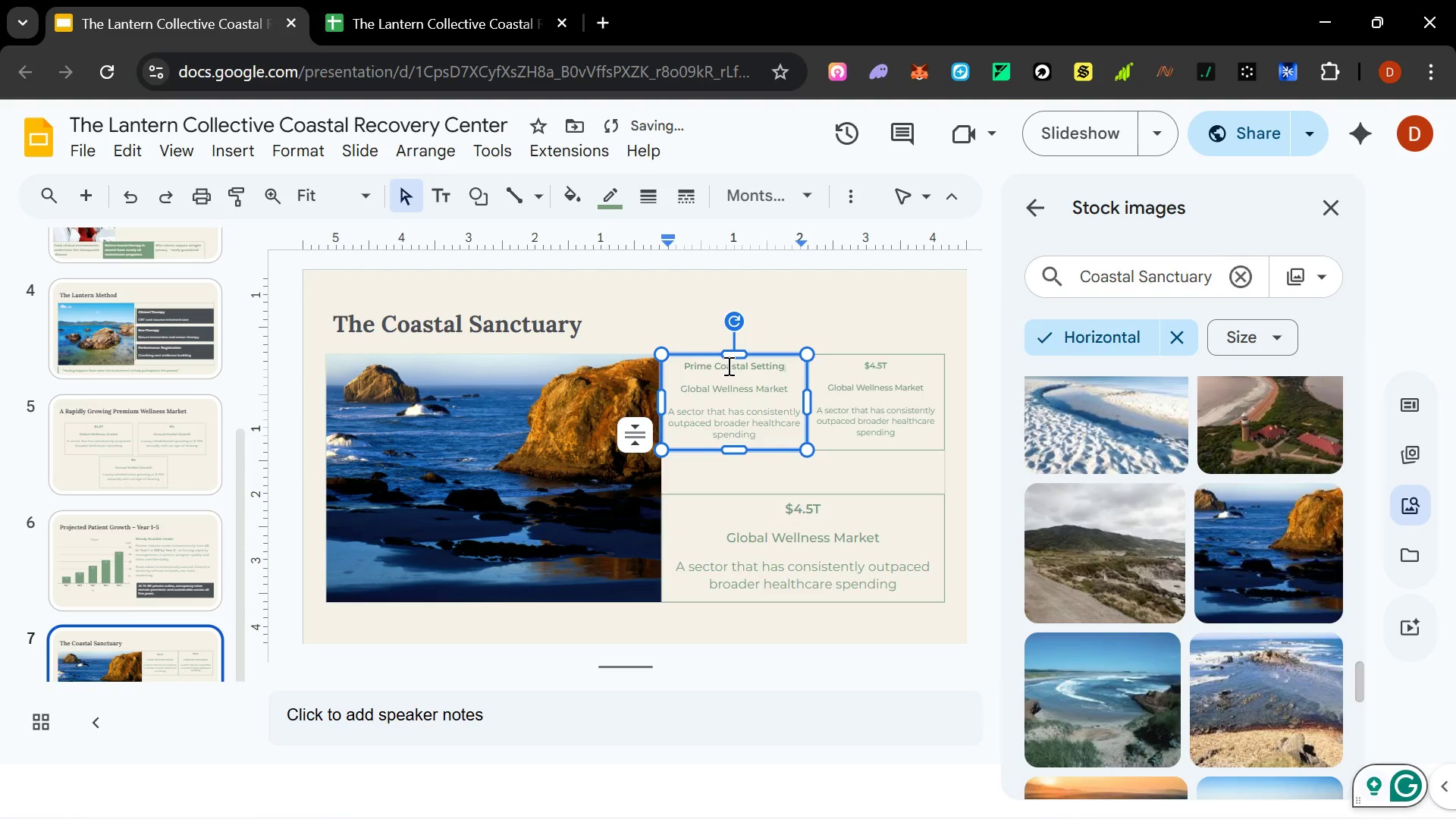 
left_click_drag(start_coordinate=[678, 390], to_coordinate=[789, 386])
 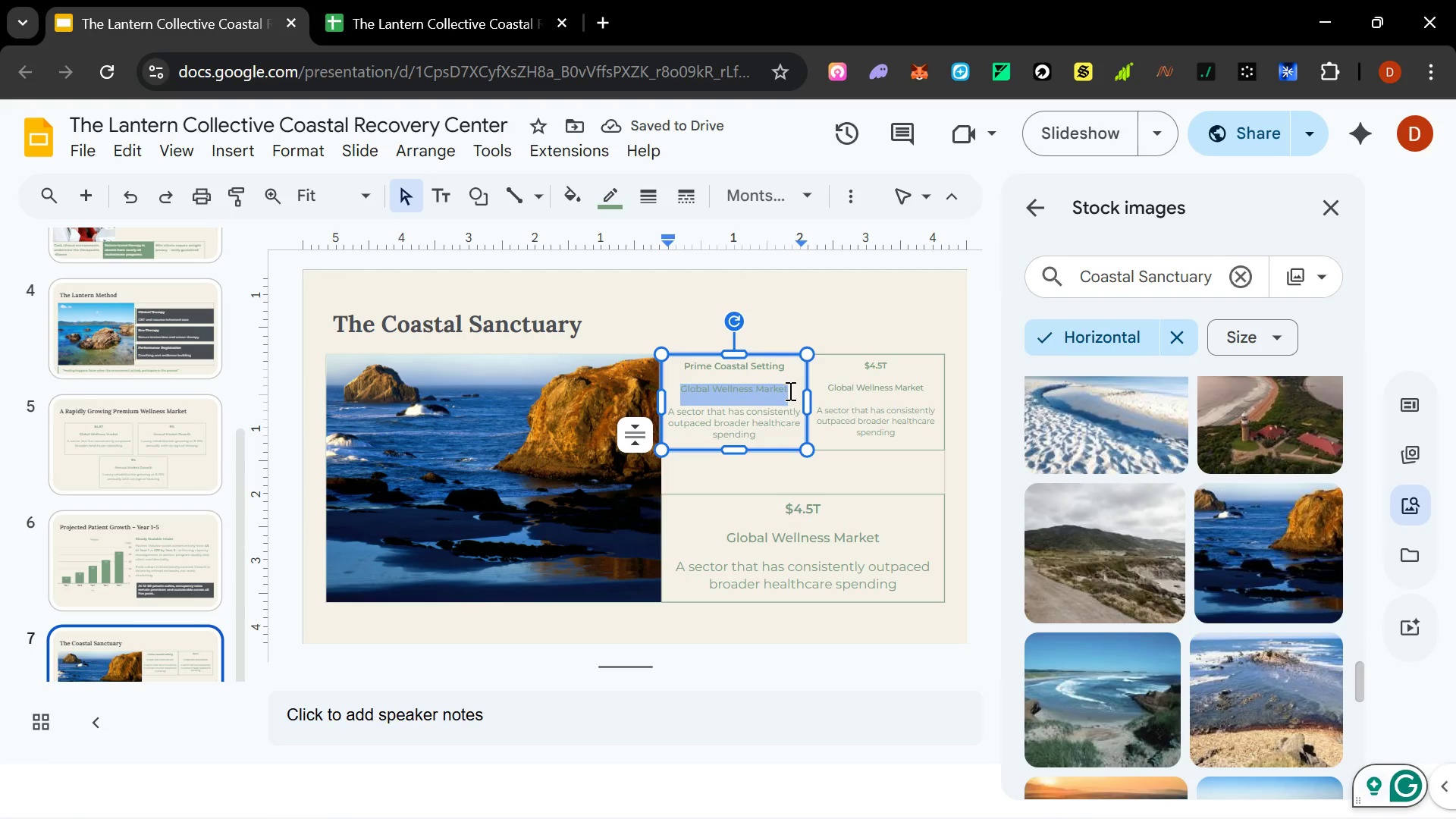 
key(Backspace)
 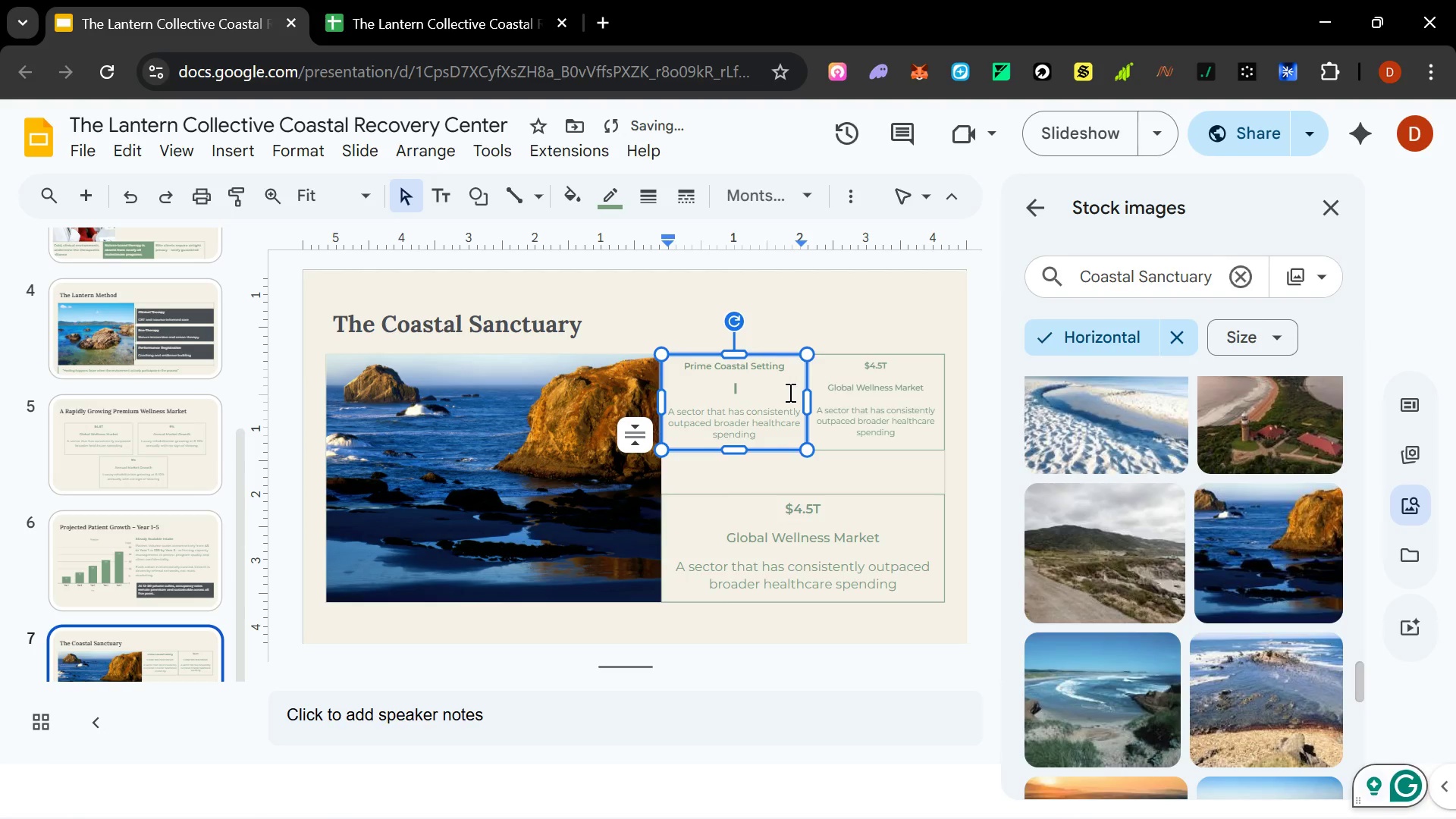 
key(Backspace)
 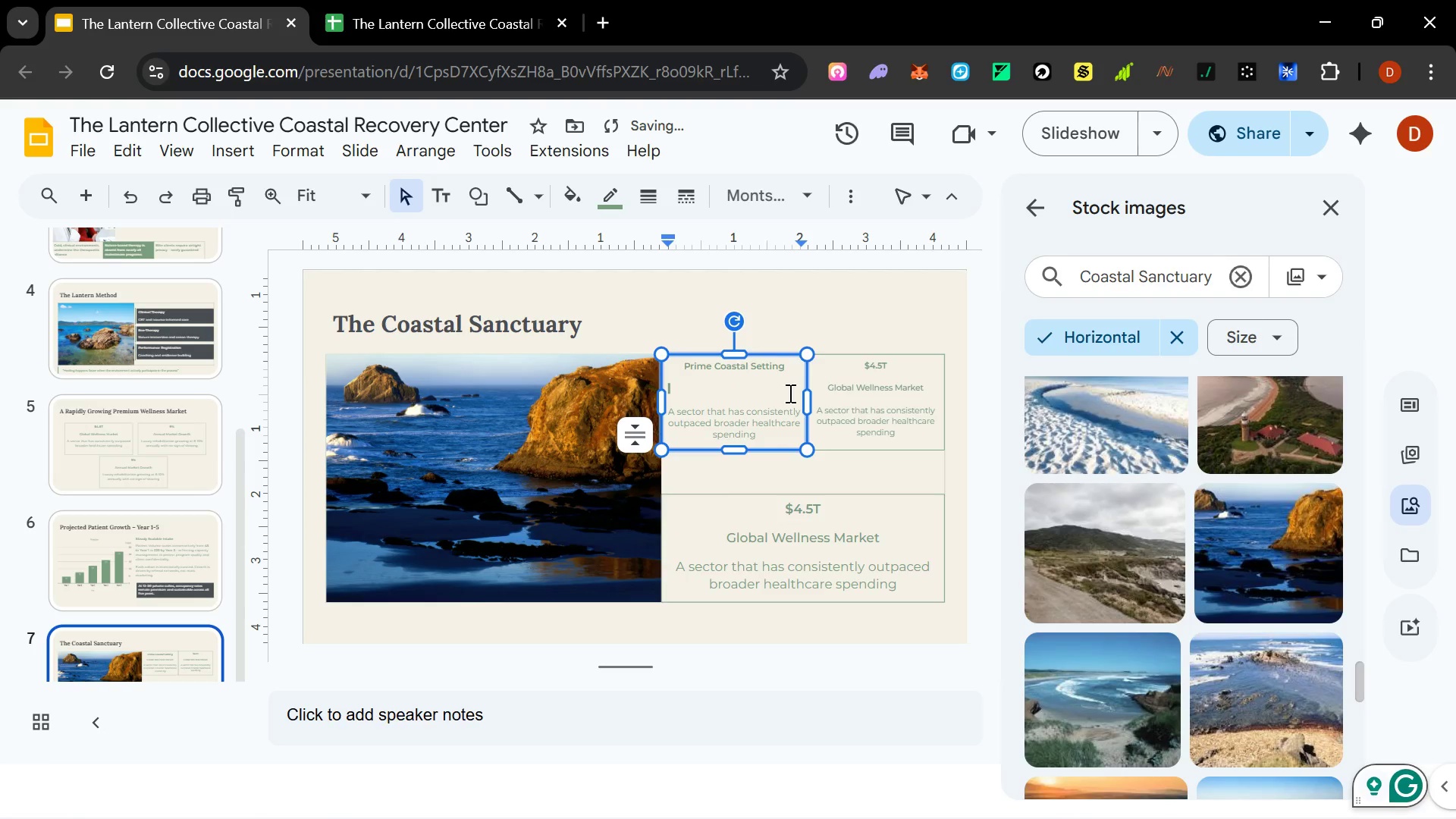 
key(Backspace)
 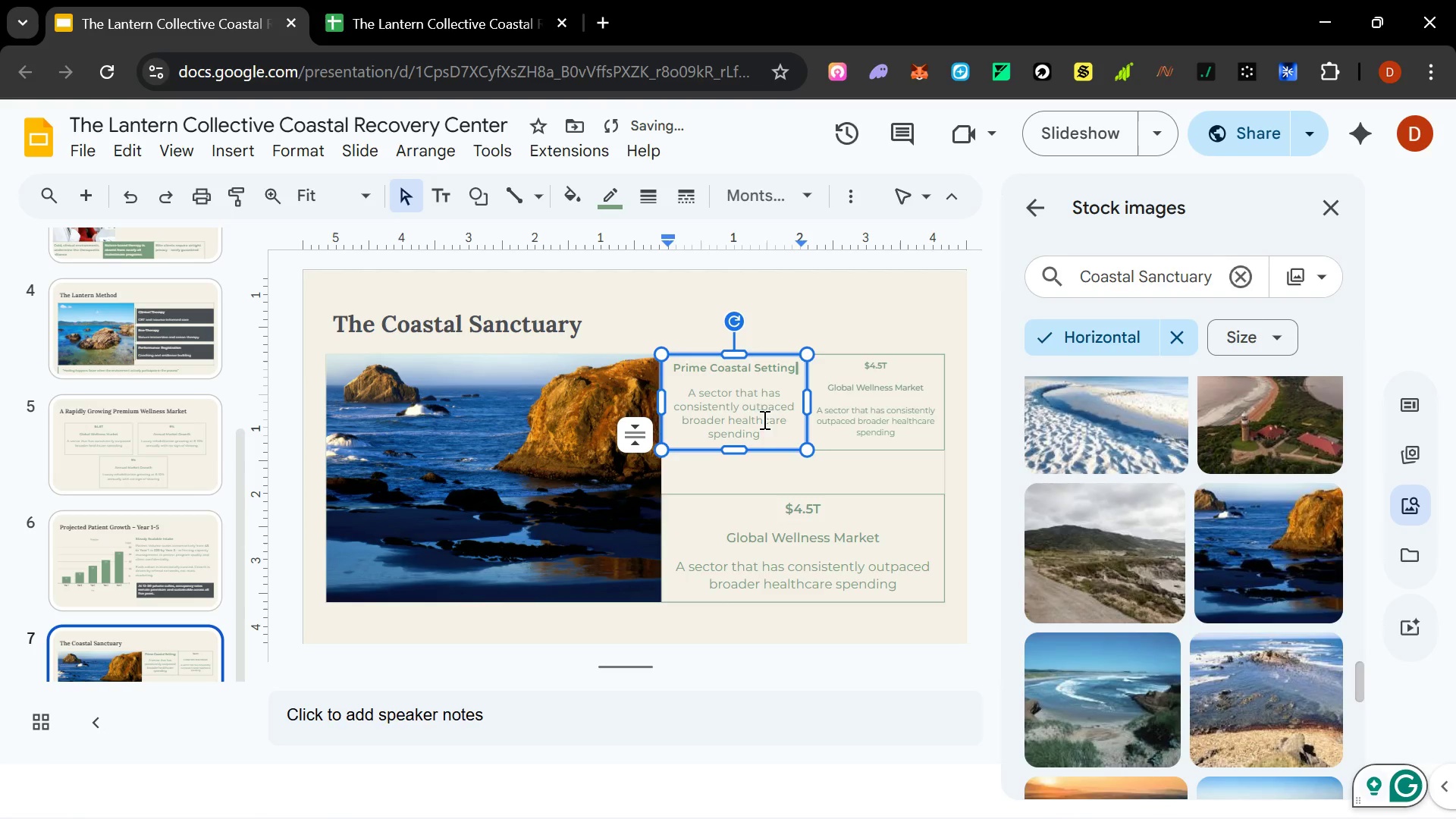 
left_click_drag(start_coordinate=[768, 432], to_coordinate=[687, 397])
 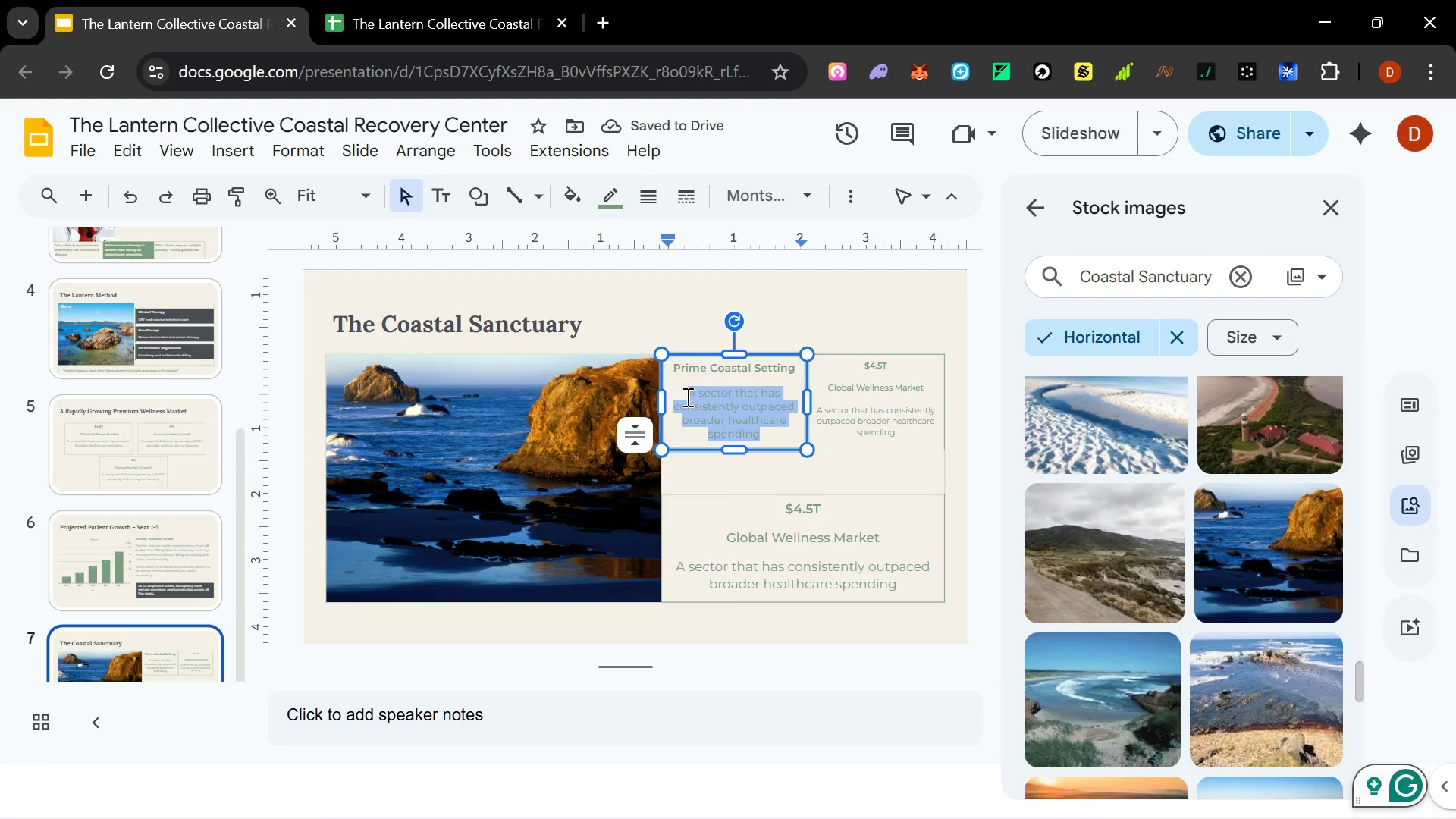 
type(P)
key(Backspace)
type(Oceanfront ot)
key(Backspace)
type(r cliff )
key(Backspace)
type(-edge property selected for theraputic b)
key(Backspace)
type(value )
 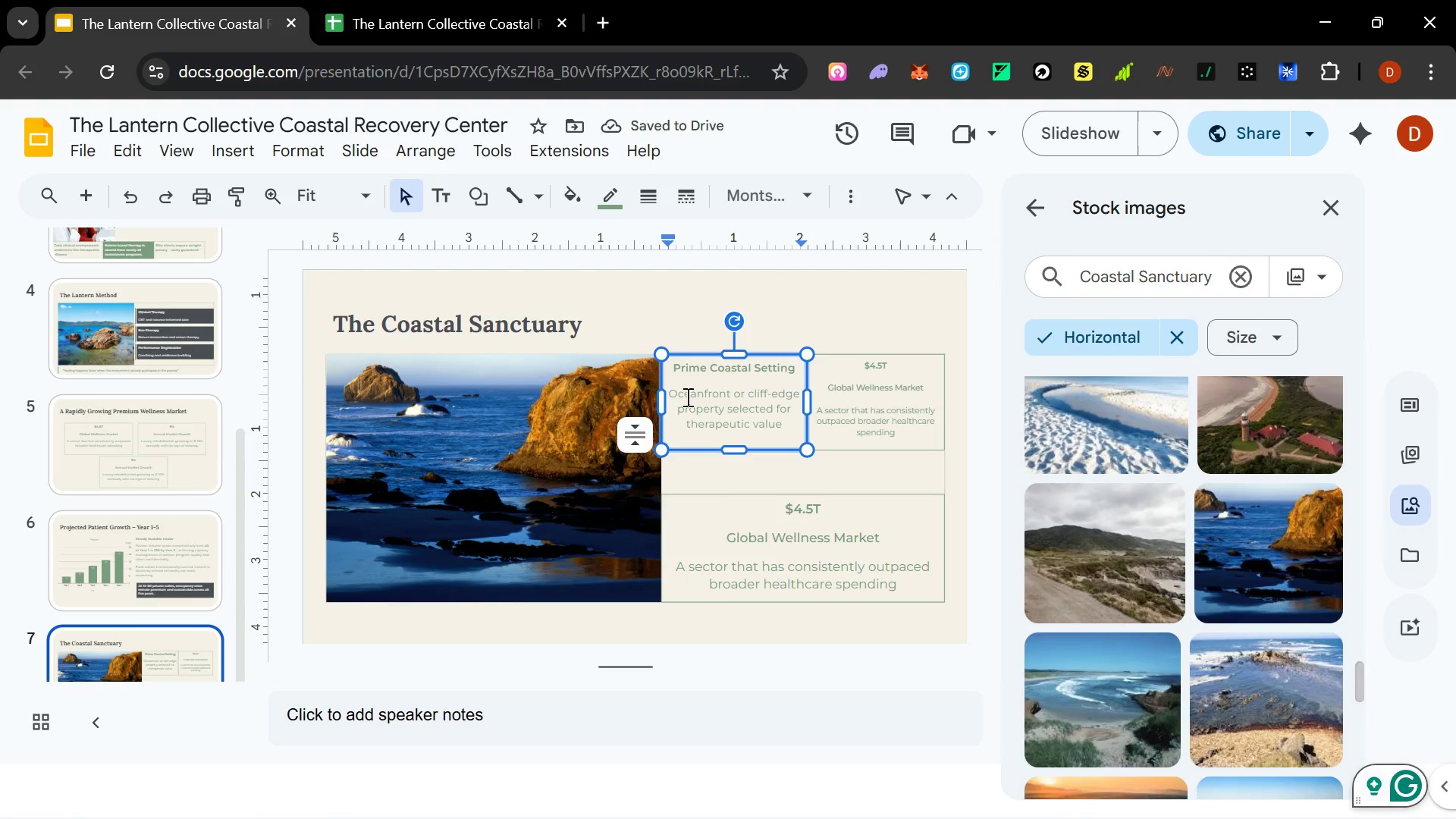 
type(and exclusively)
key(Backspace)
key(Backspace)
key(Backspace)
type(ity)
 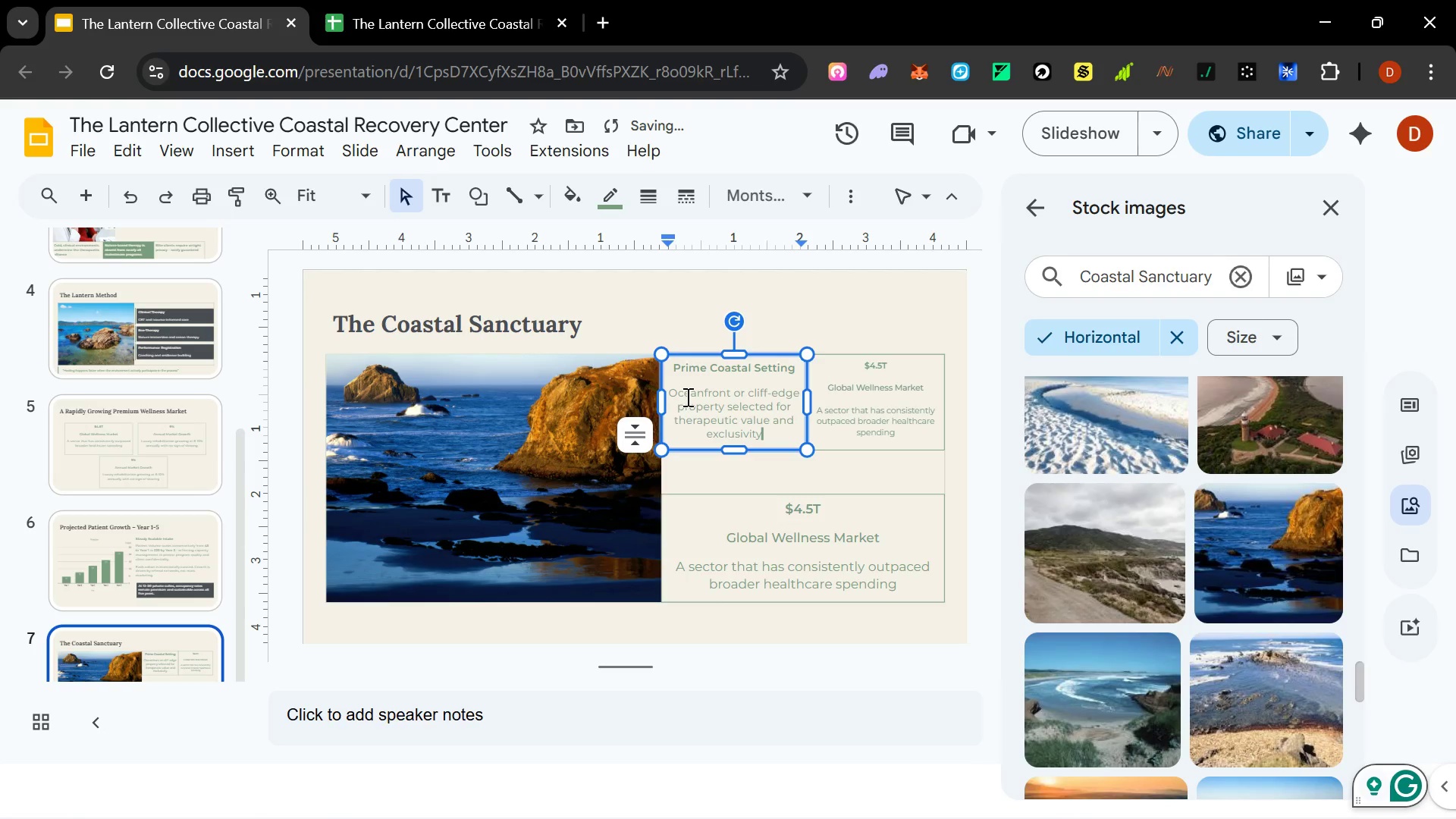 
left_click([876, 394])
 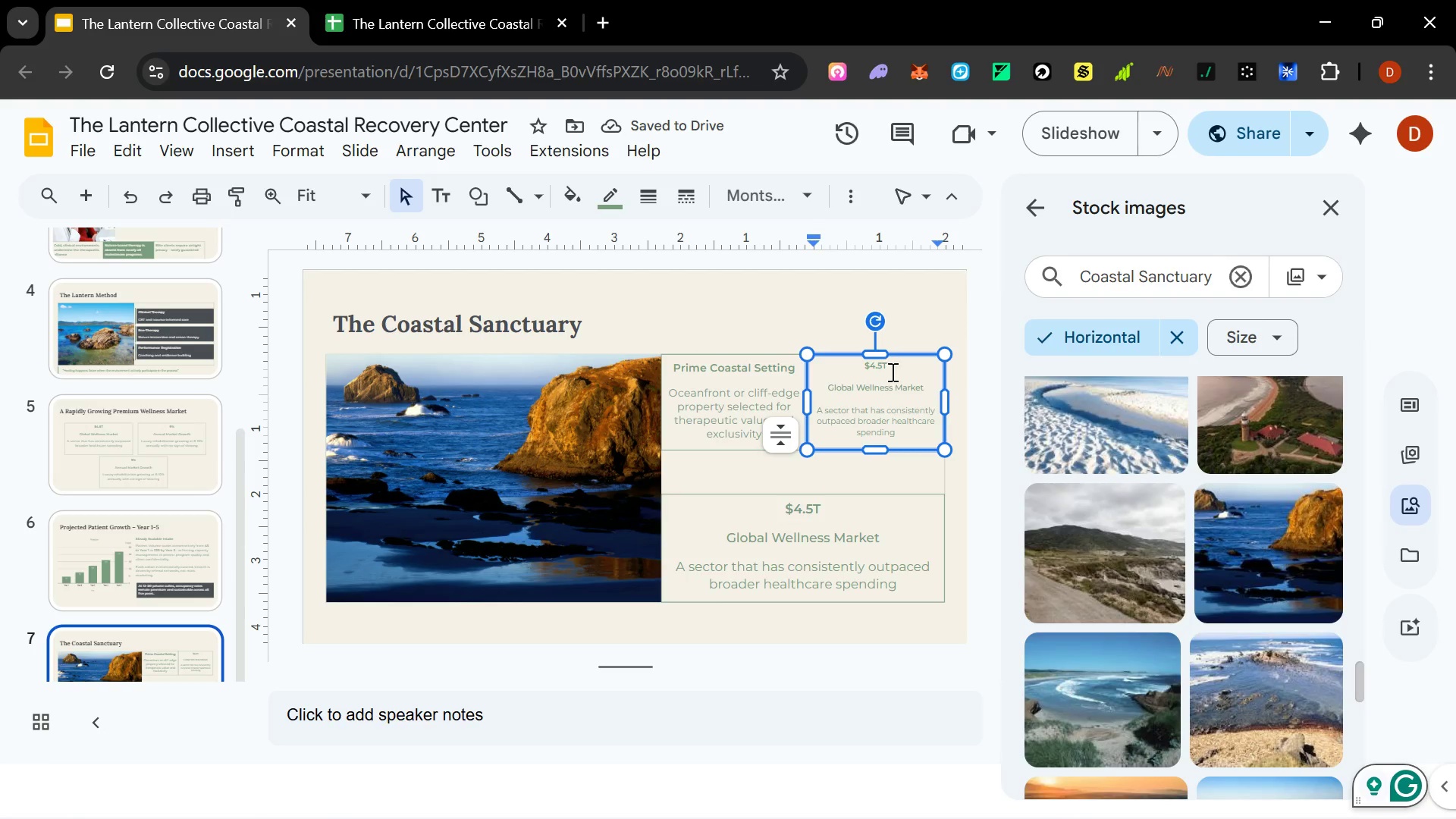 
left_click_drag(start_coordinate=[891, 369], to_coordinate=[858, 360])
 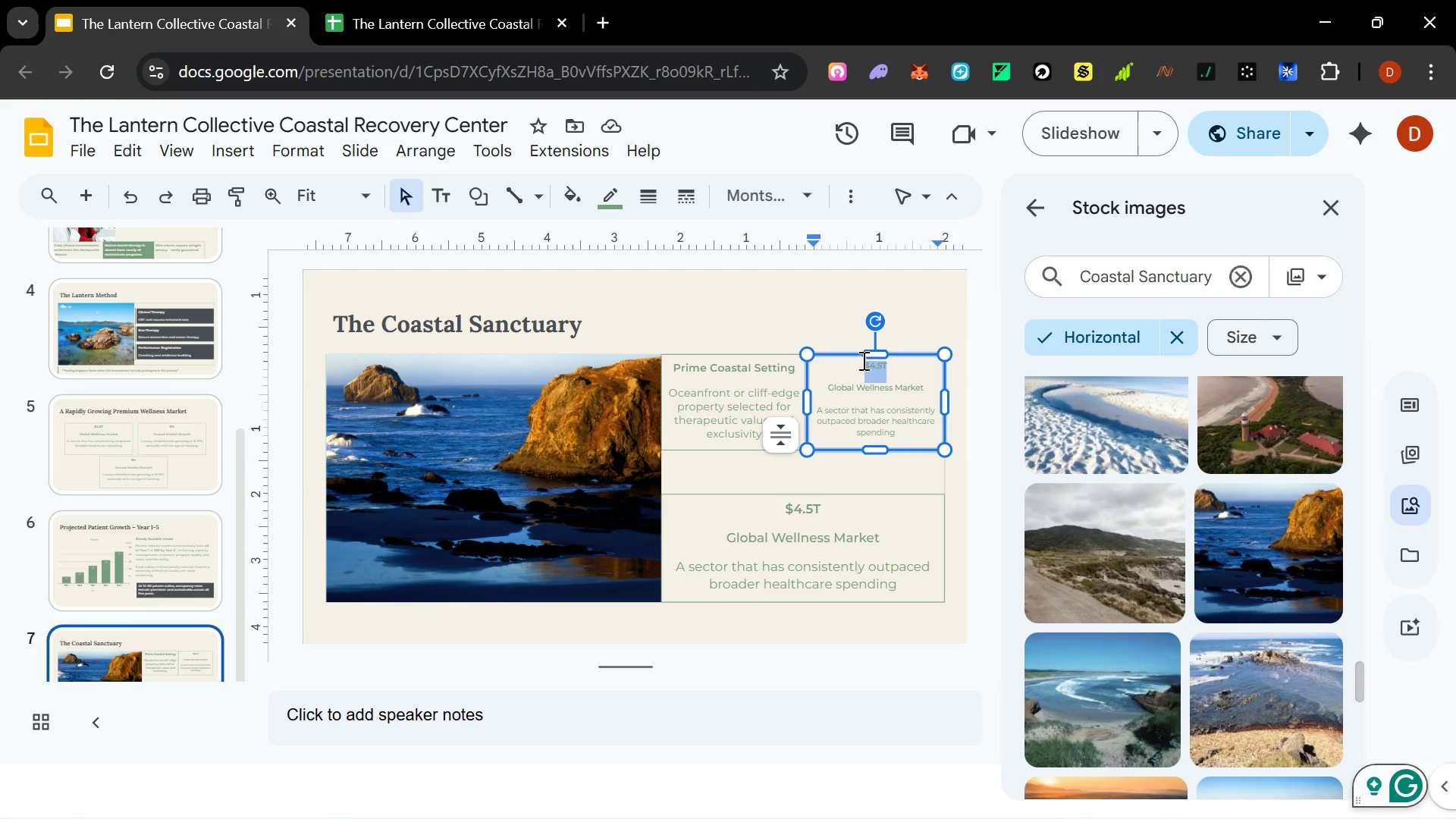 
type(12--20 Private Suites)
 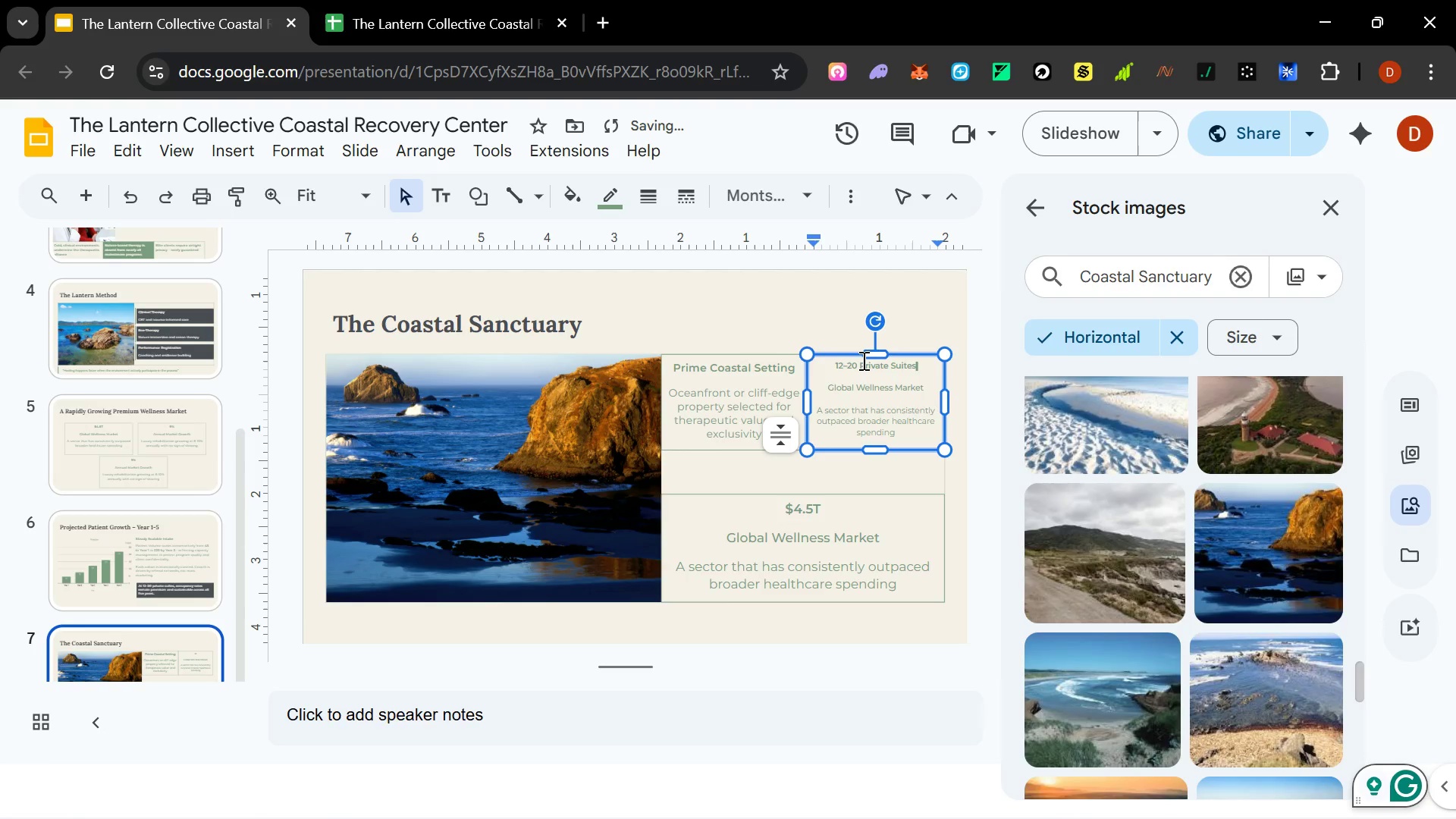 
wait(5.38)
 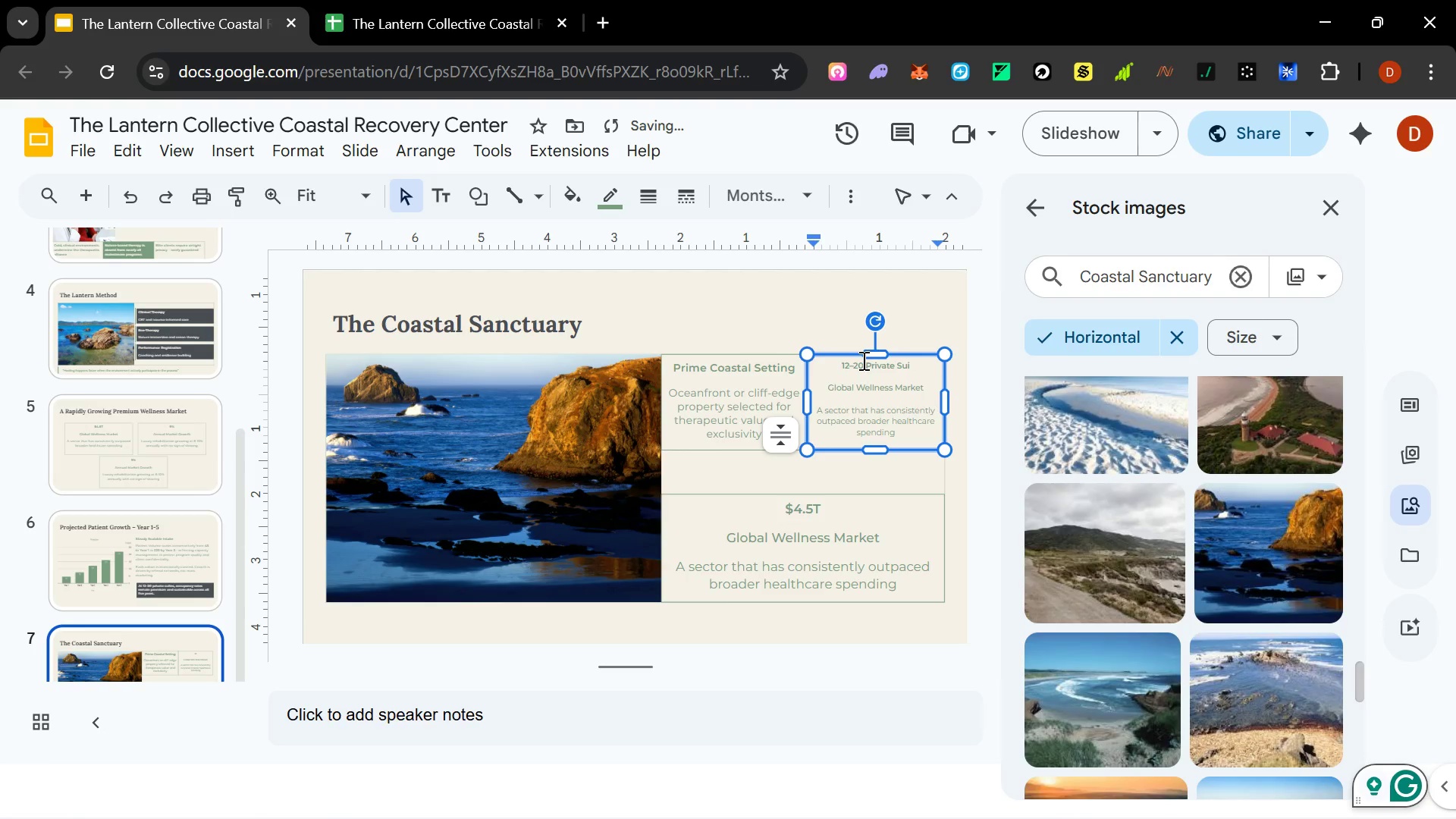 
left_click_drag(start_coordinate=[896, 435], to_coordinate=[817, 414])
 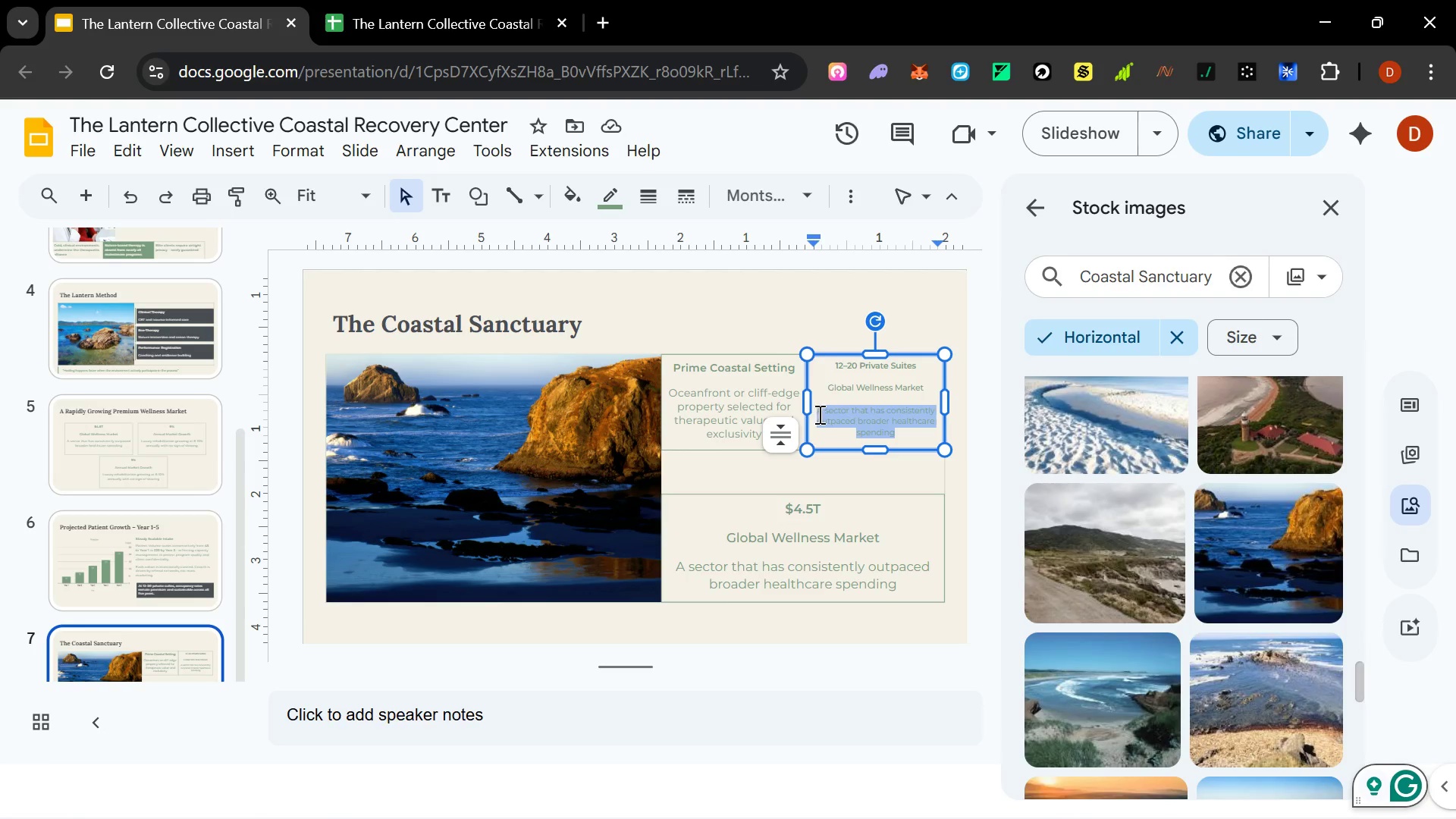 
type(Architecturally designed residences -- each refuge of calm )
key(Backspace)
type(, light, and natural material)
 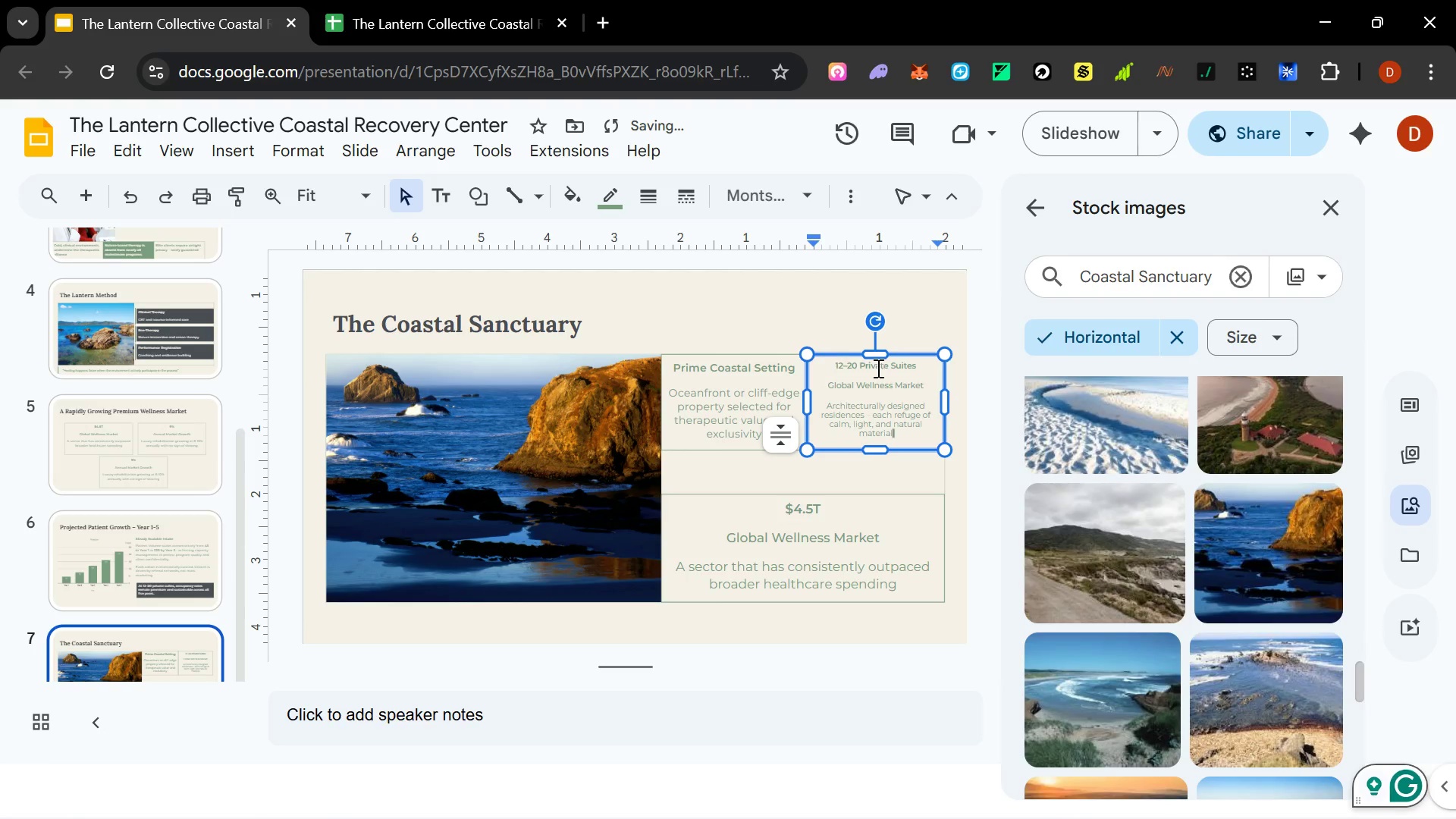 
left_click_drag(start_coordinate=[925, 384], to_coordinate=[827, 380])
 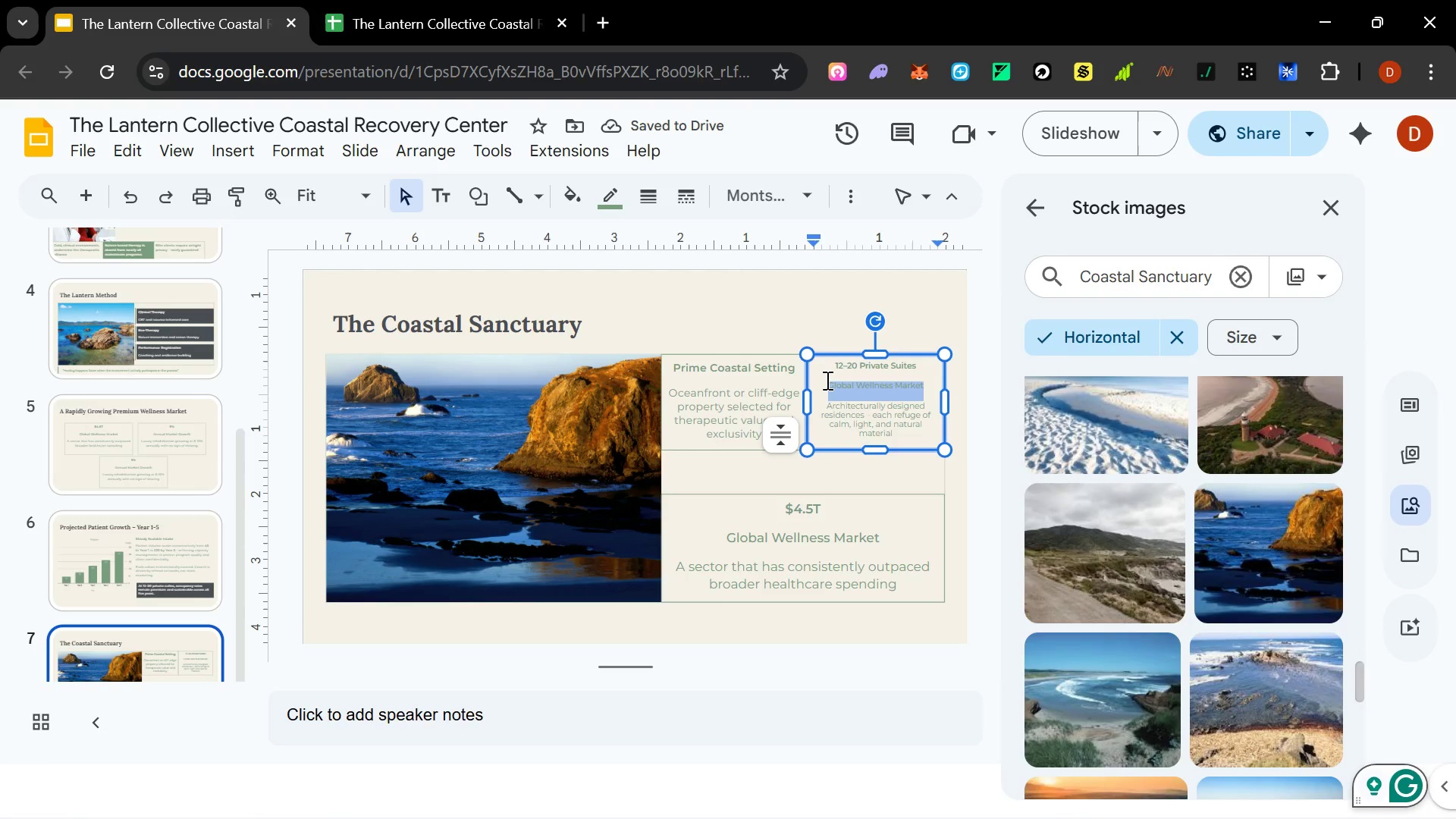 
key(Backspace)
 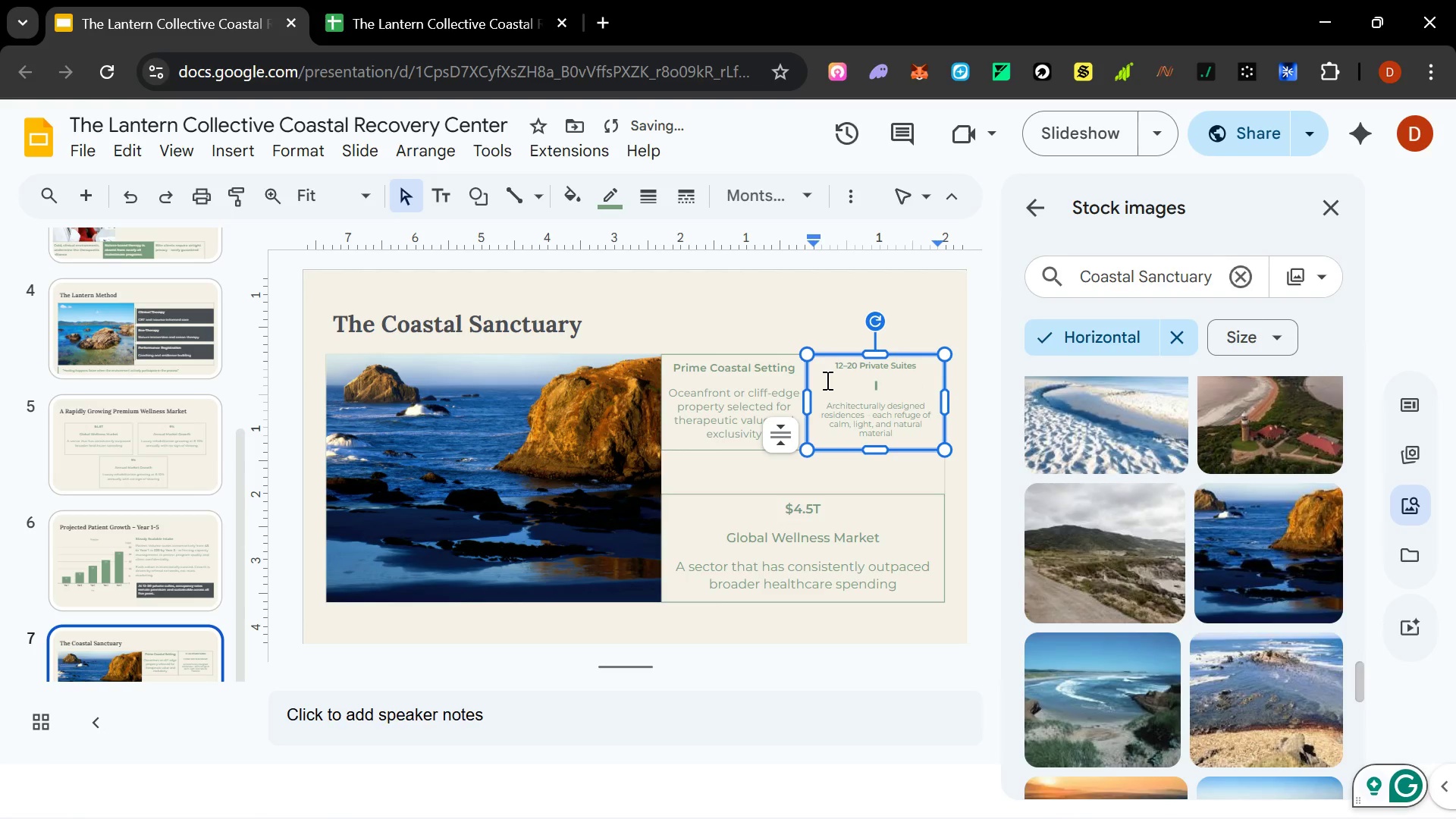 
key(Backspace)
 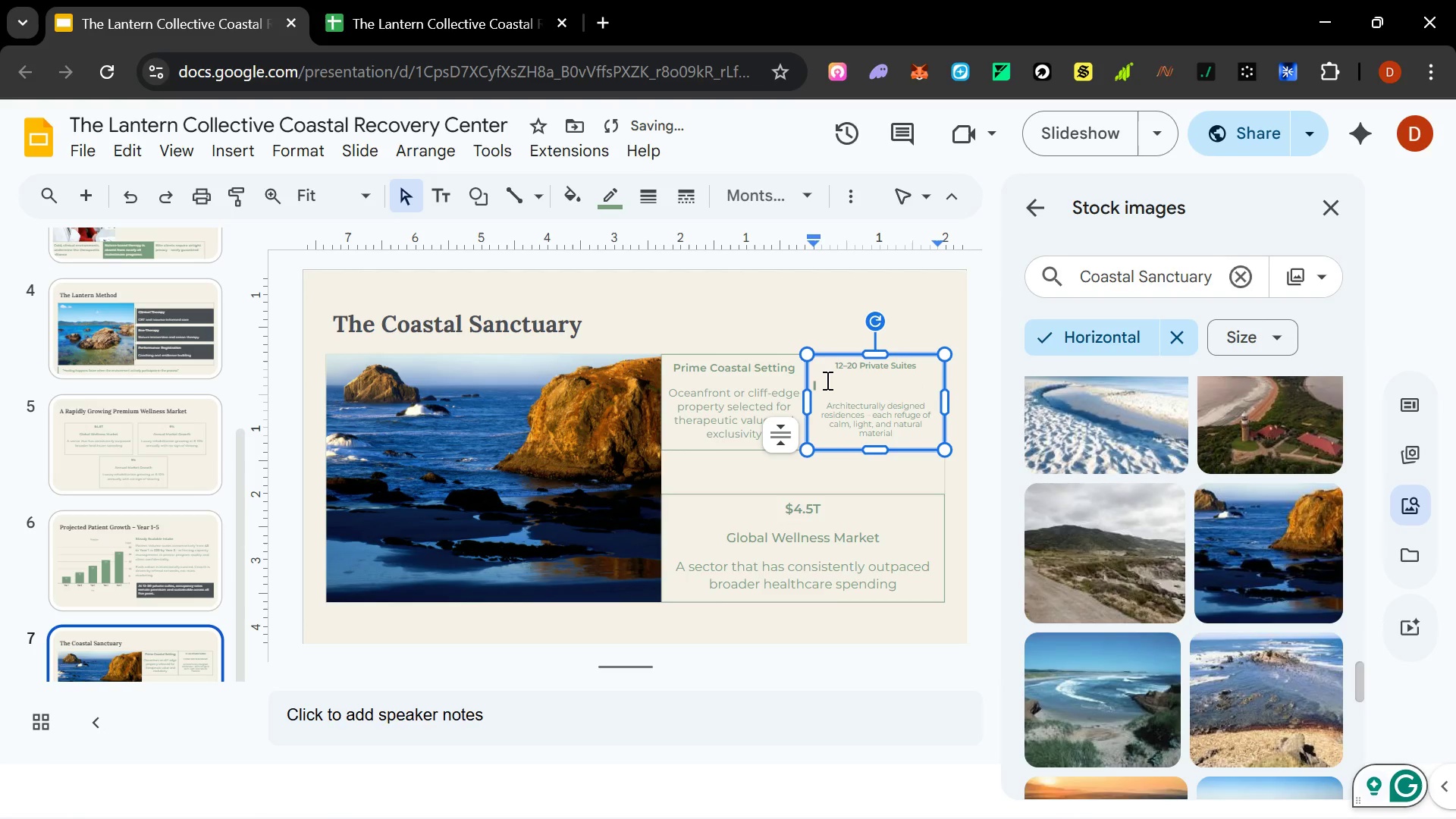 
key(Backspace)
 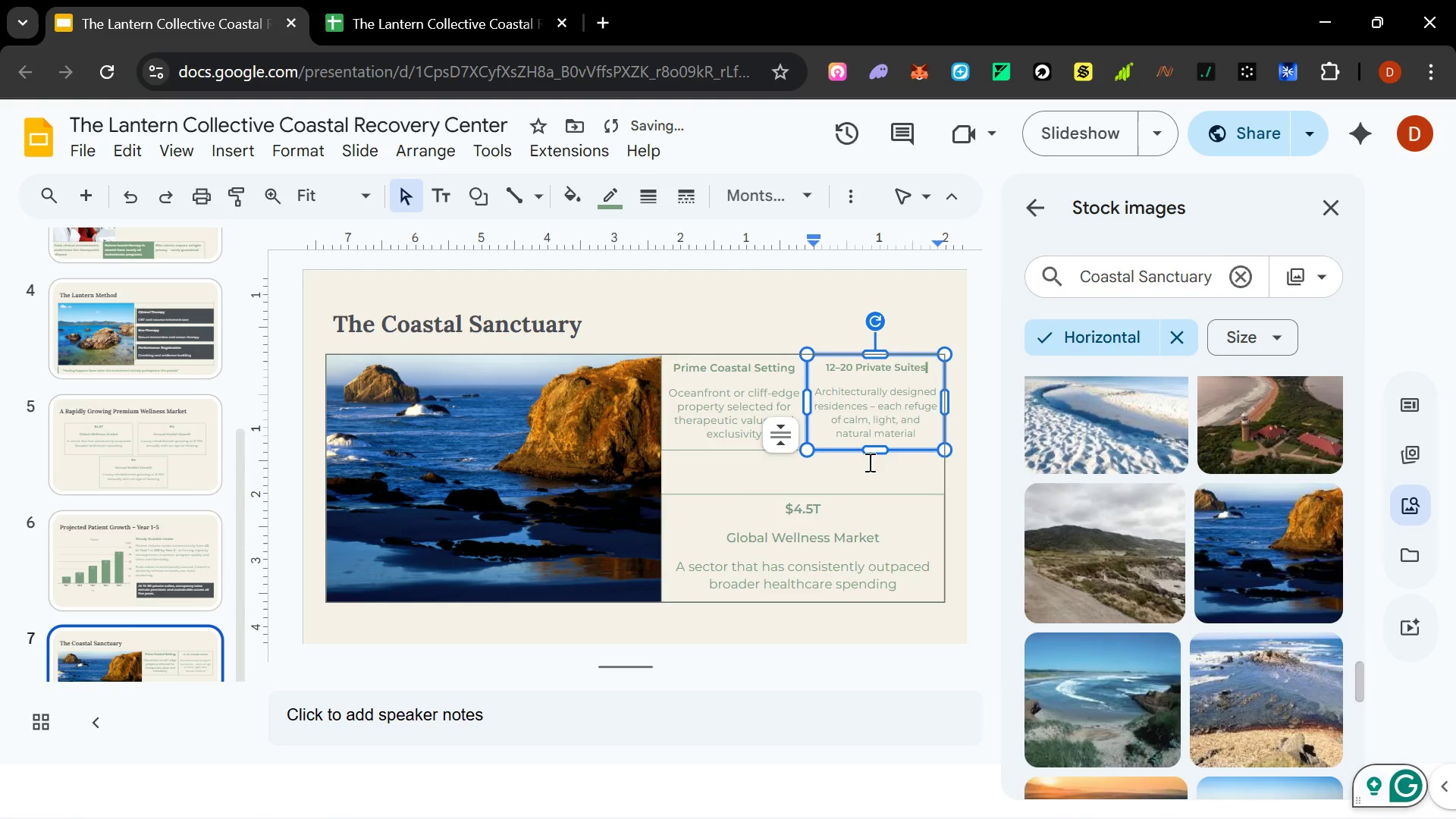 
double_click([871, 453])
 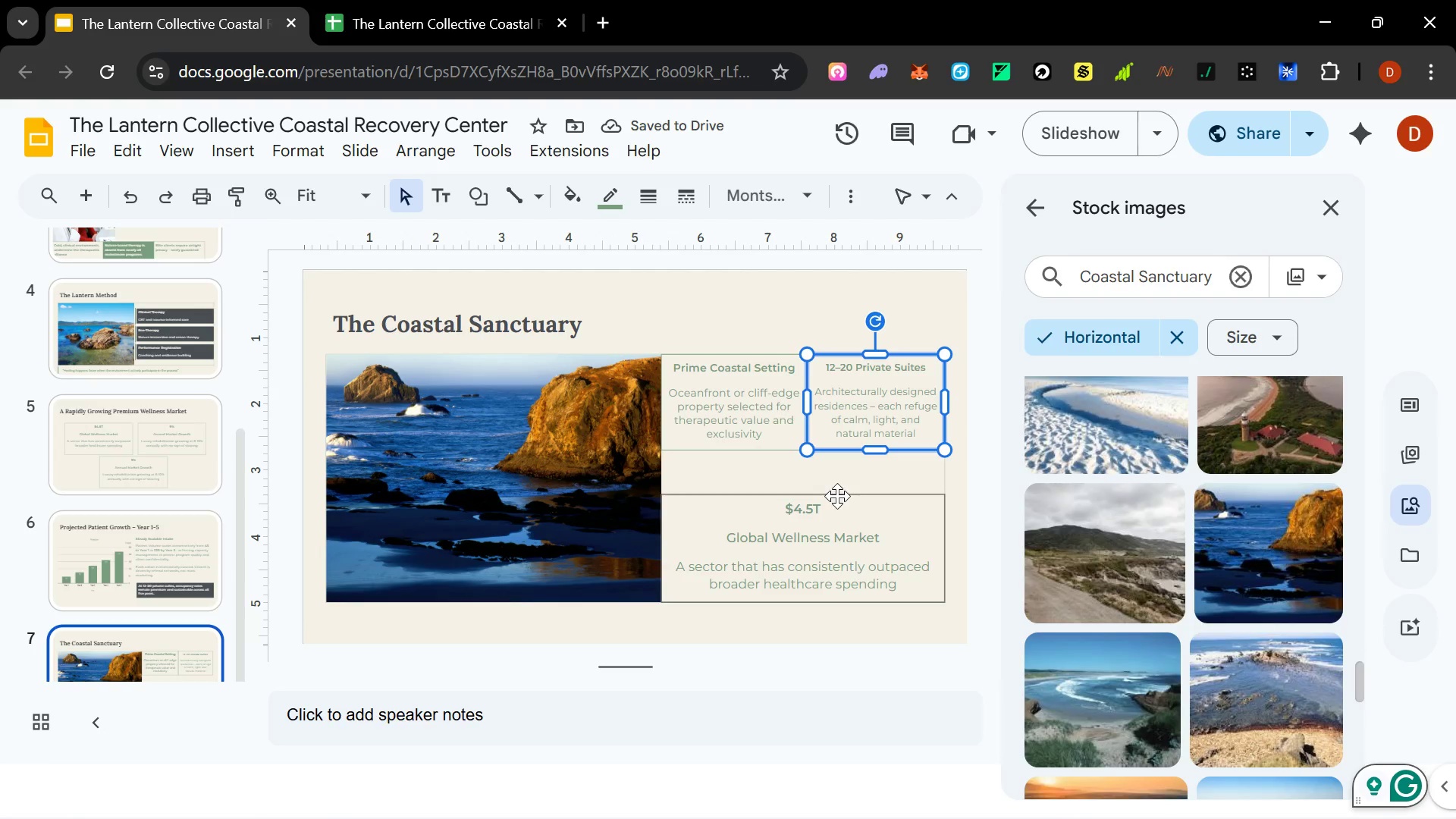 
left_click([820, 519])
 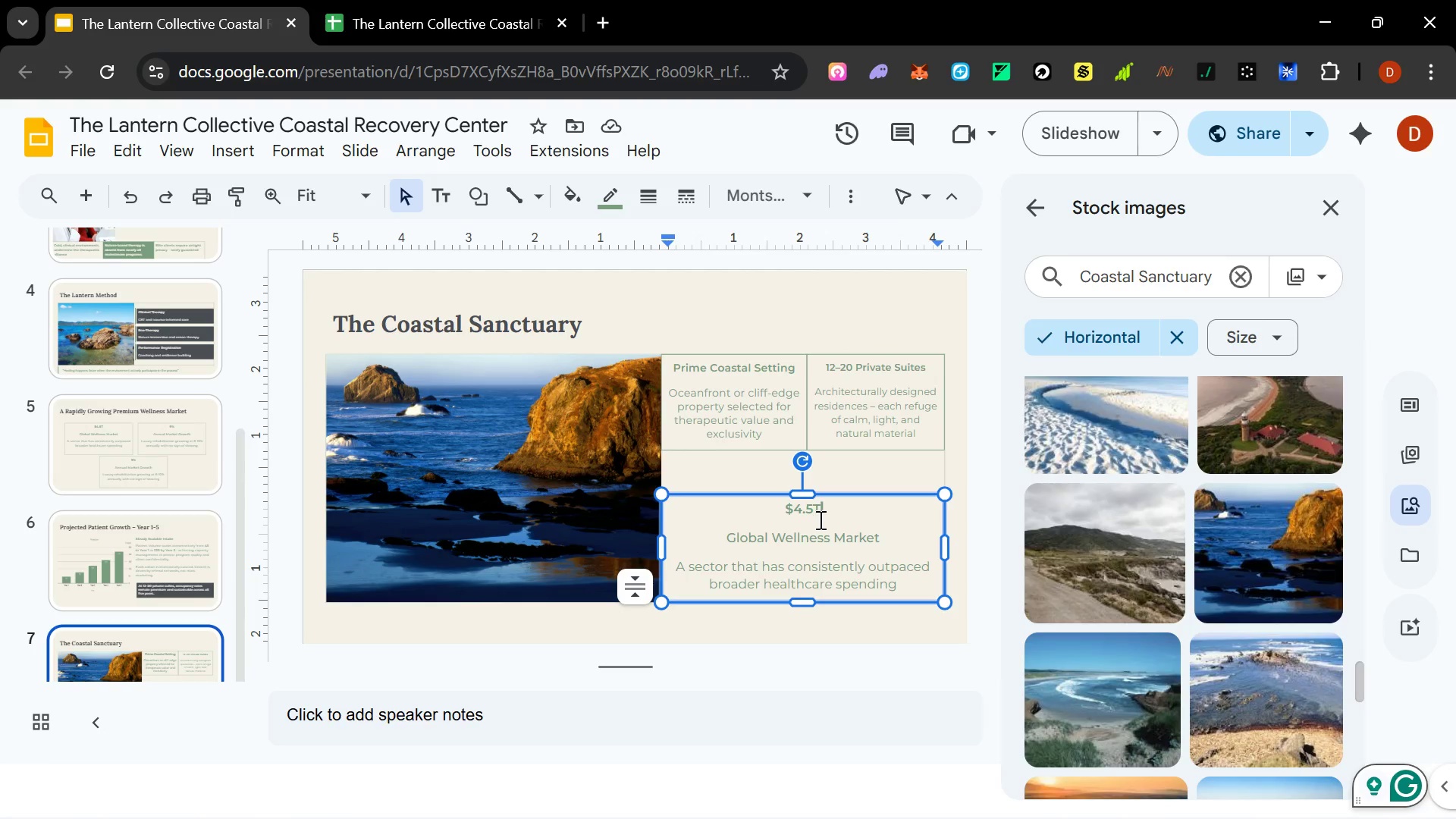 
left_click_drag(start_coordinate=[825, 516], to_coordinate=[750, 516])
 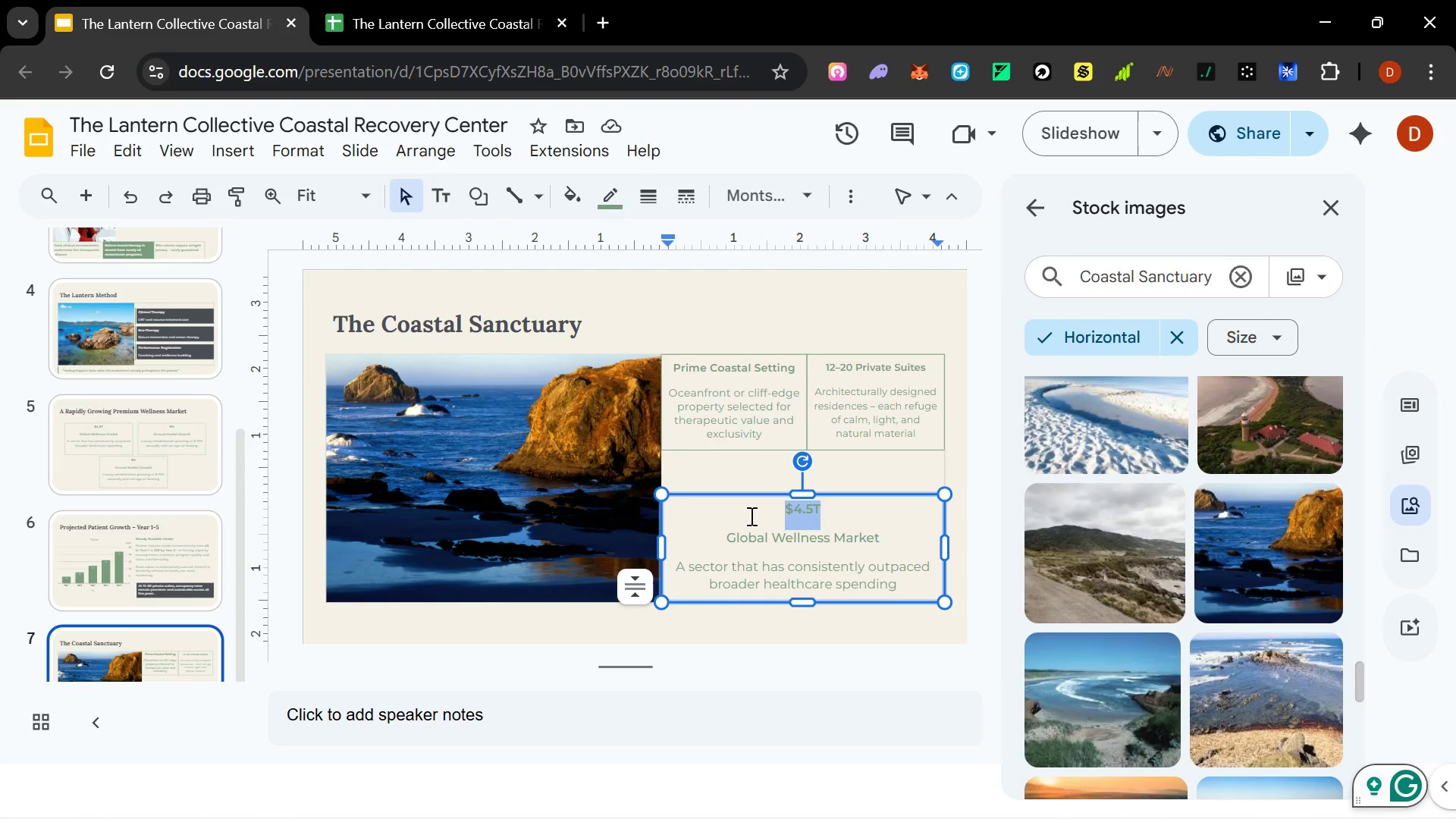 
type(Healing Environments)
 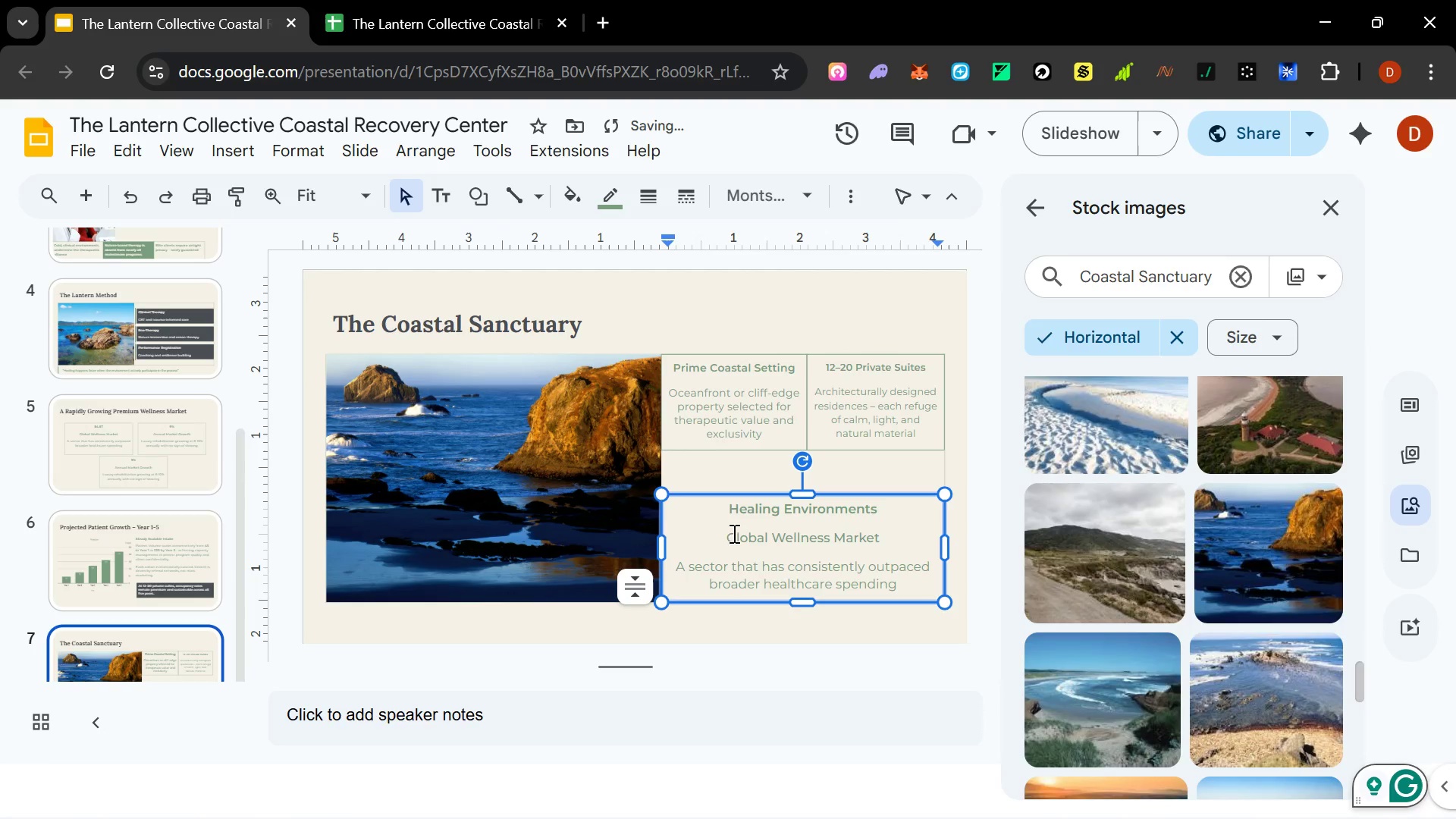 
left_click_drag(start_coordinate=[727, 537], to_coordinate=[893, 534])
 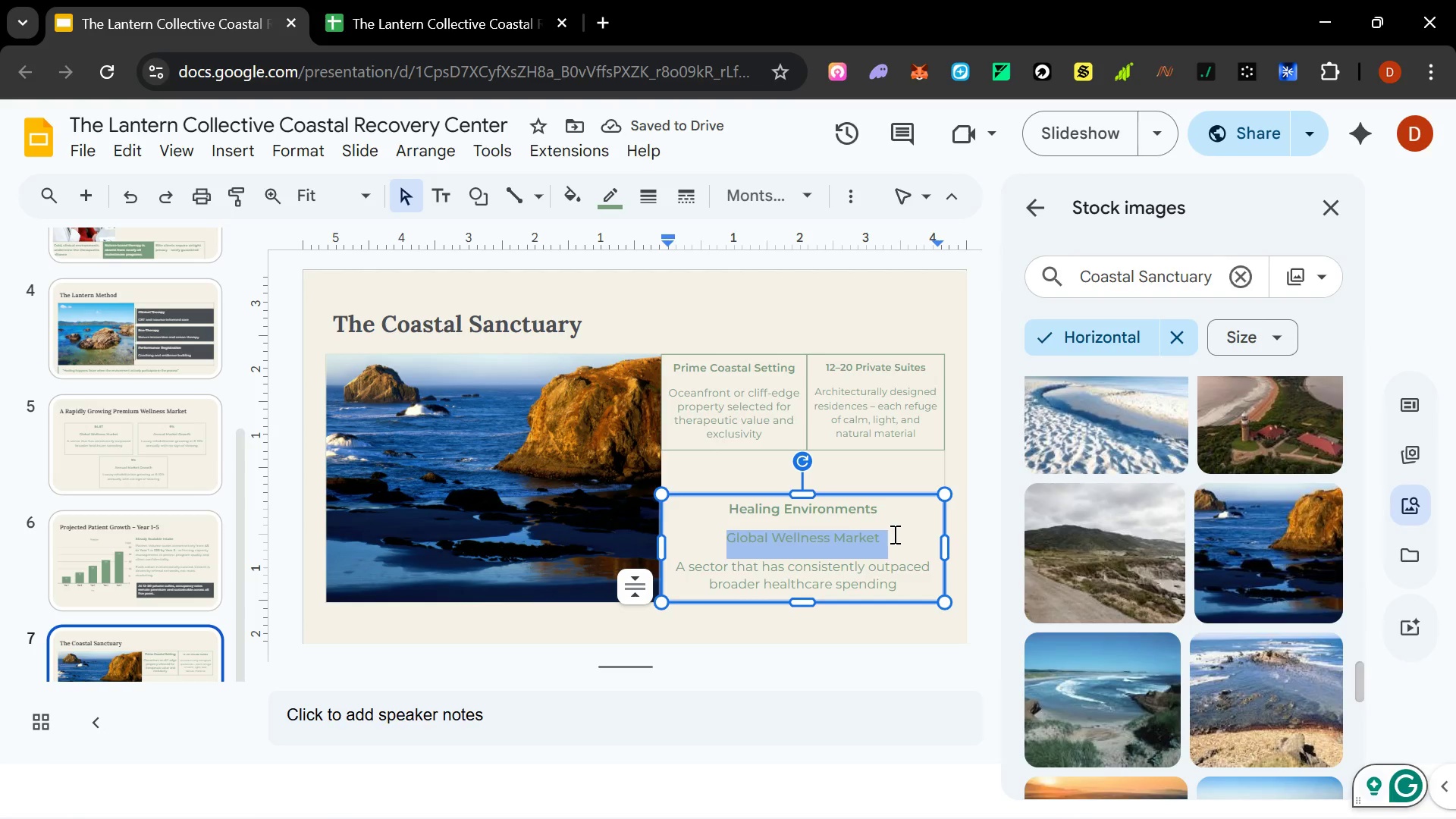 
key(Backspace)
 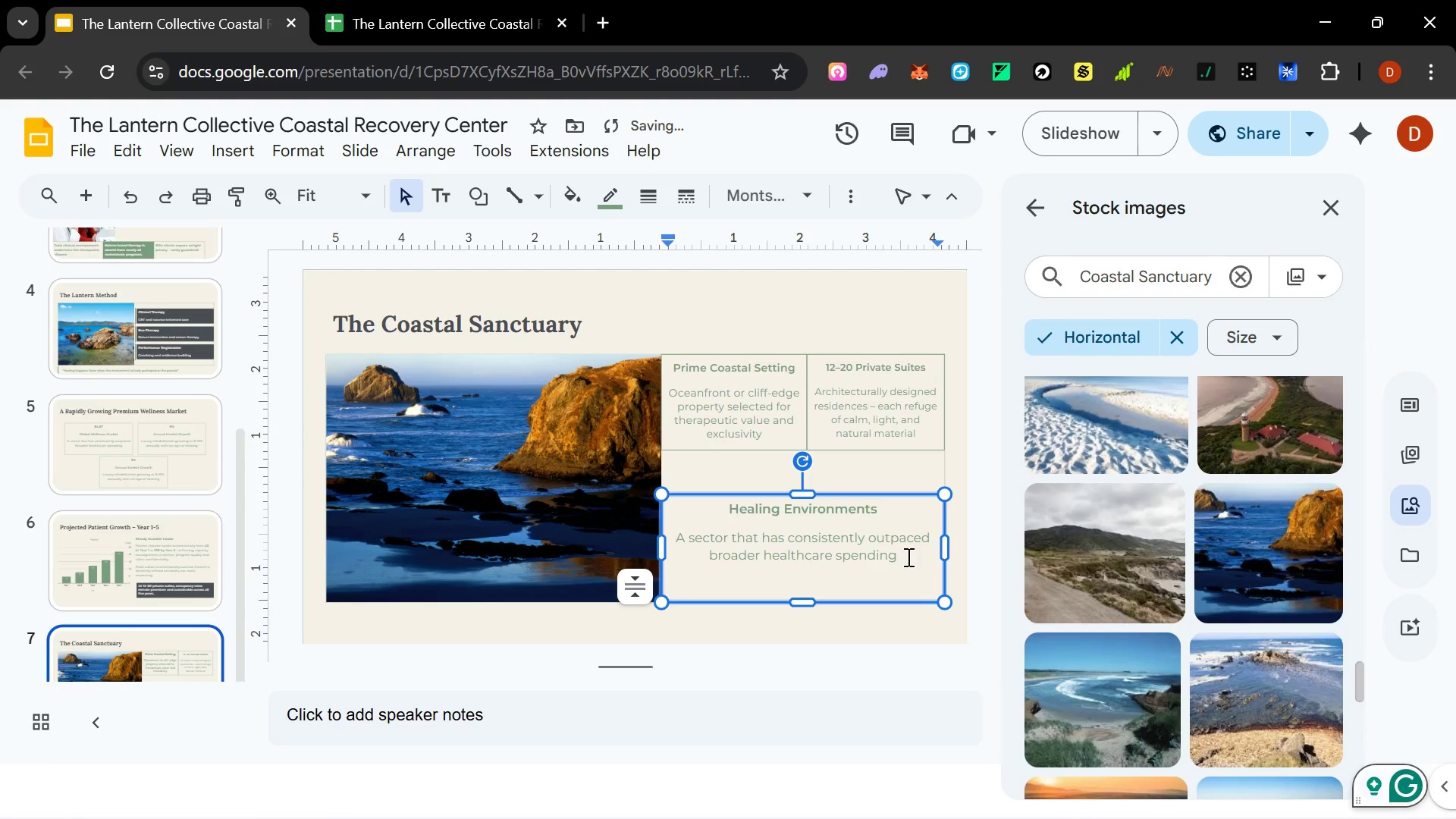 
left_click_drag(start_coordinate=[906, 557], to_coordinate=[672, 543])
 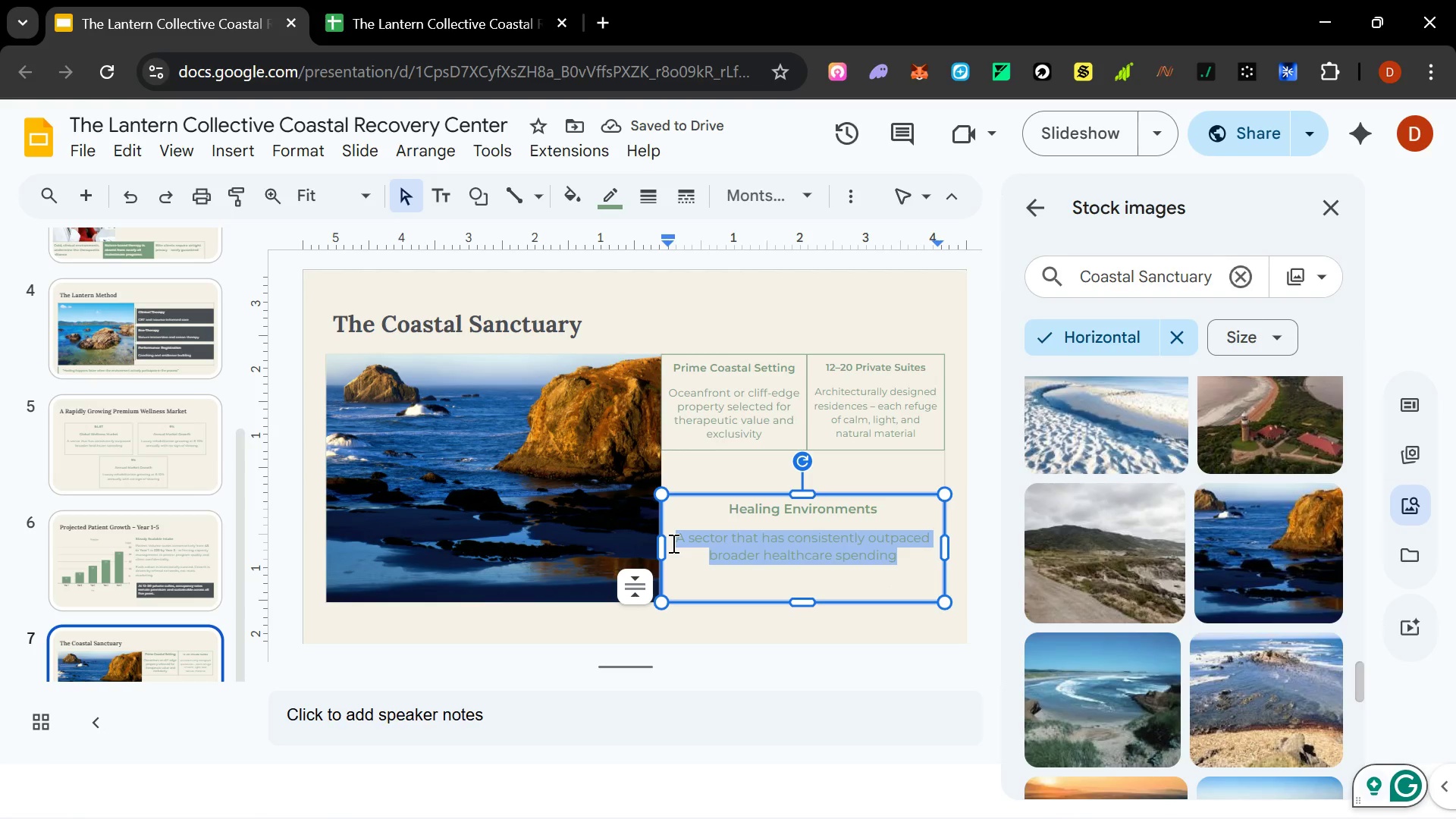 
type(Therapy roomns)
key(Backspace)
key(Backspace)
type(s, meditait)
key(Backspace)
key(Backspace)
type(tiond)
key(Backspace)
type( decks, coastal gardens)
 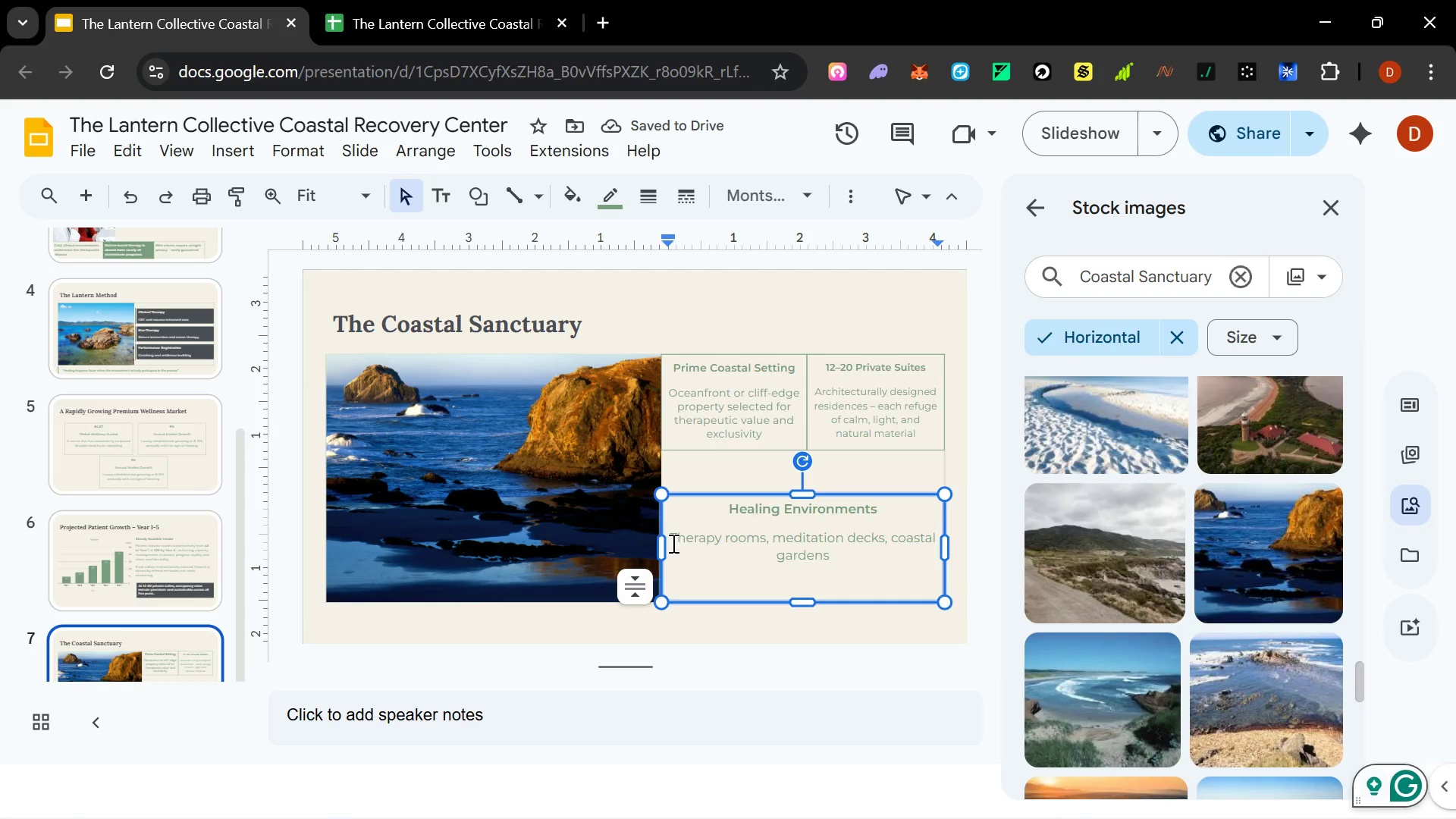 
type(, direct water access)
 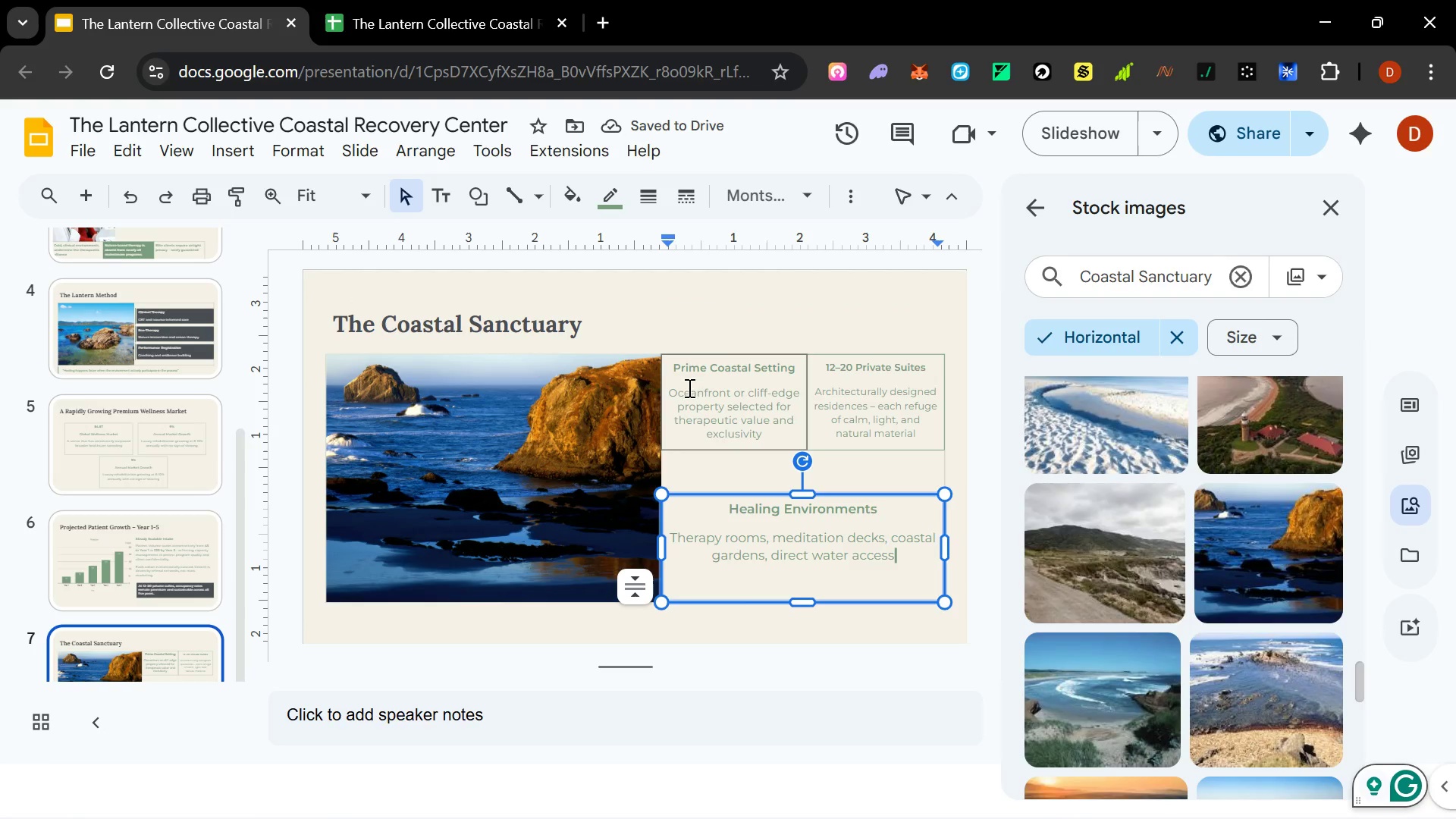 
wait(5.5)
 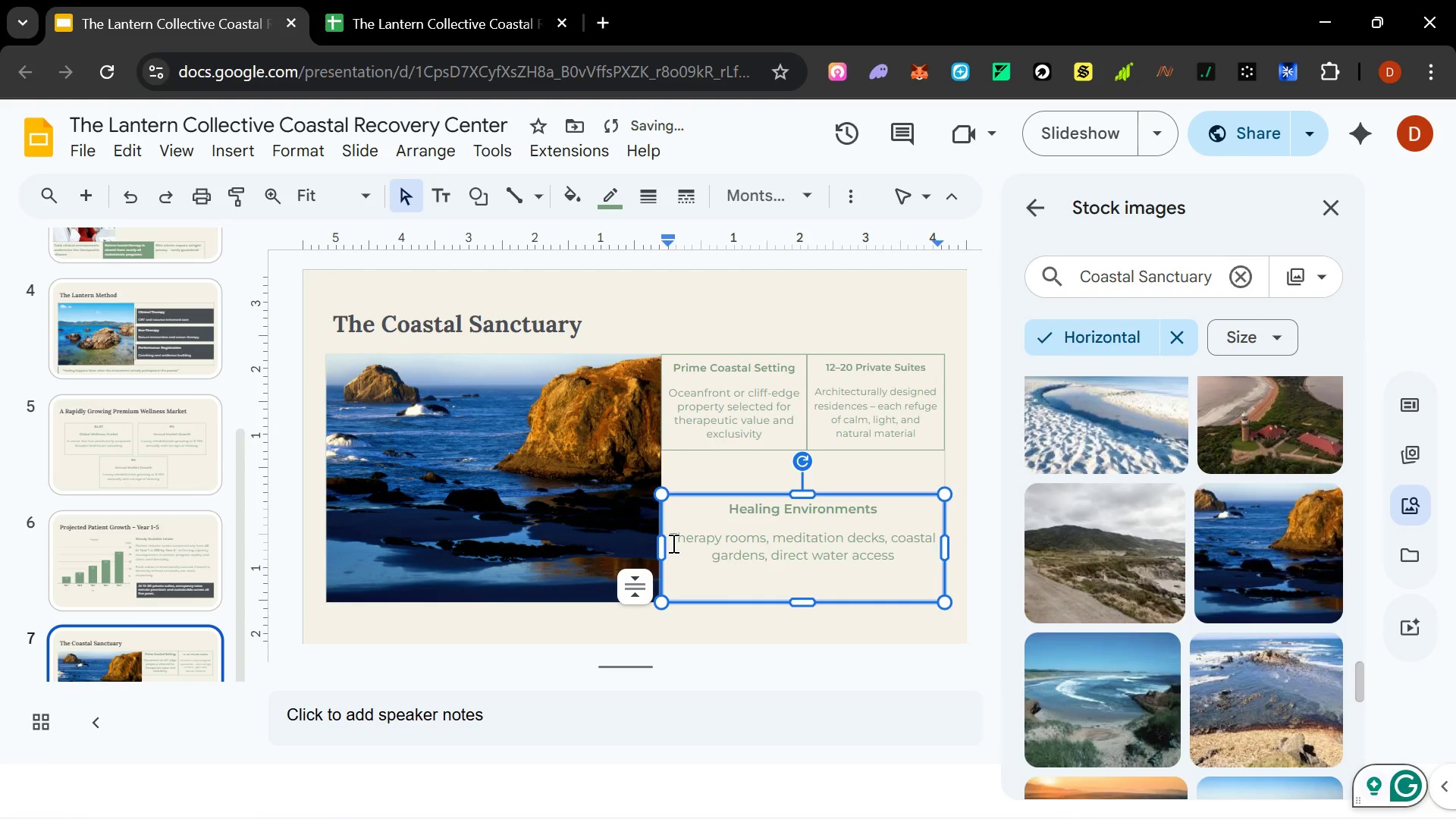 
left_click([729, 356])
 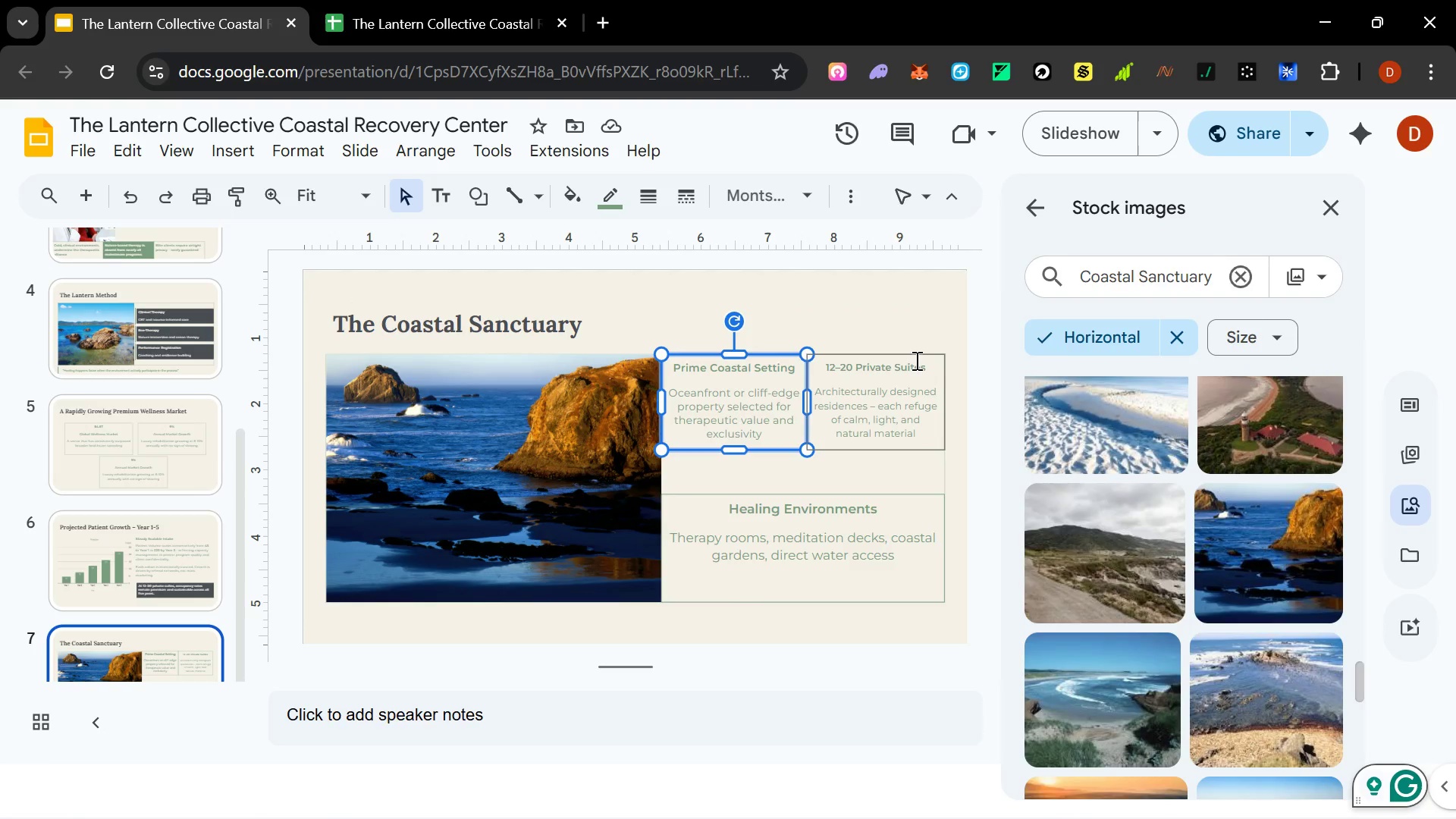 
hold_key(key=ShiftLeft, duration=1.52)
left_click([912, 354])
 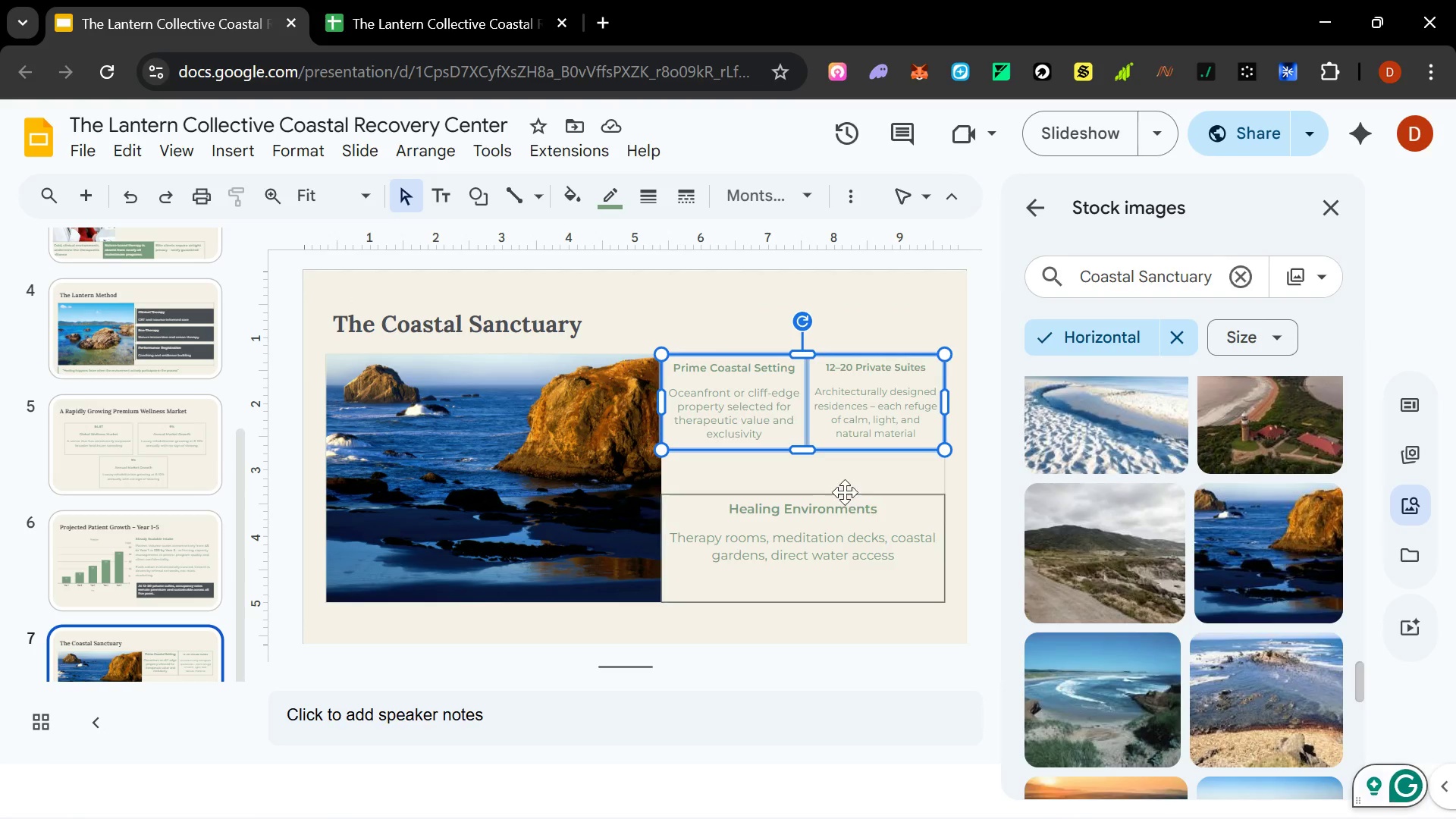 
hold_key(key=ShiftLeft, duration=0.38)
left_click([846, 492])
 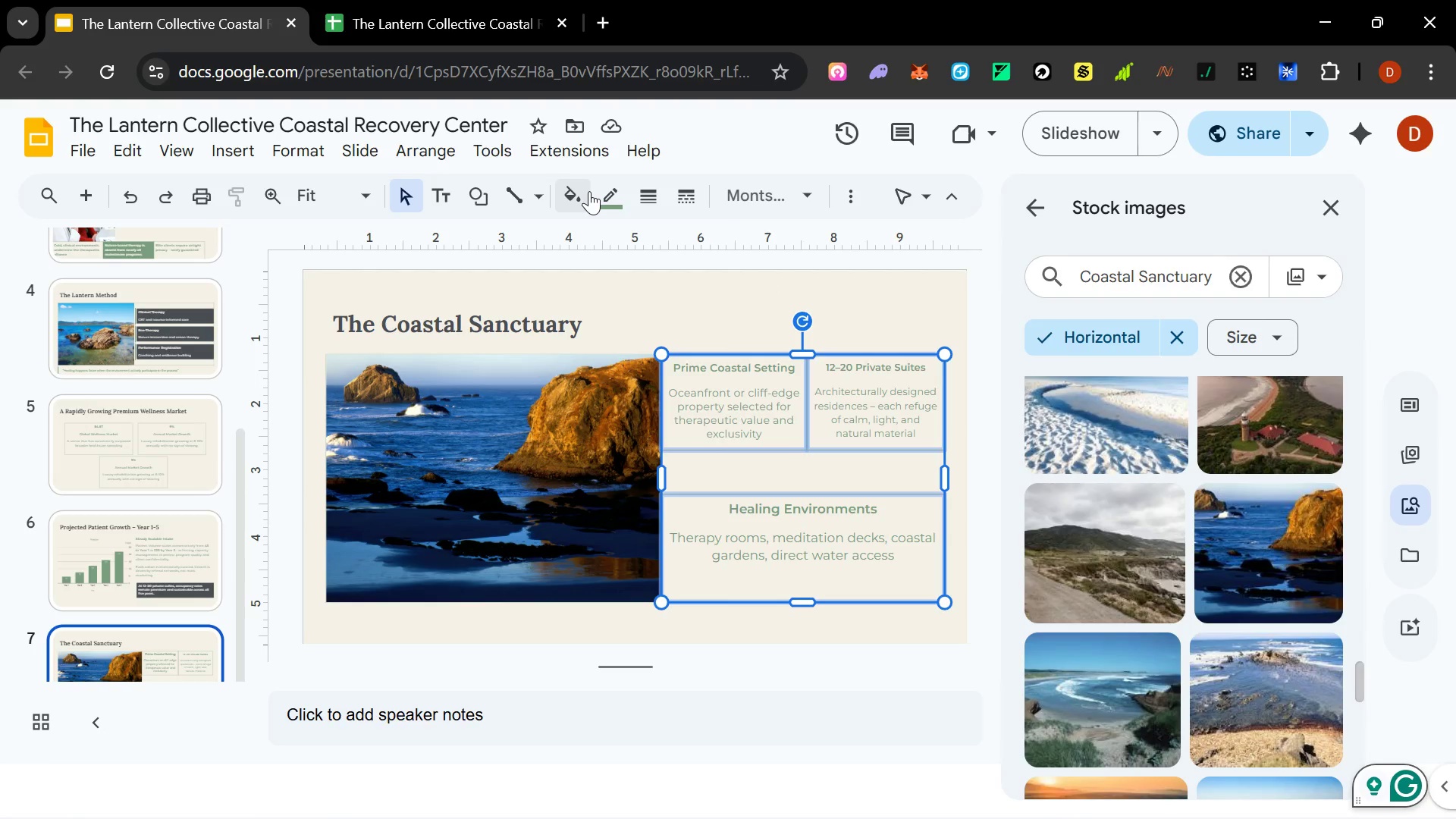 
left_click([580, 193])
 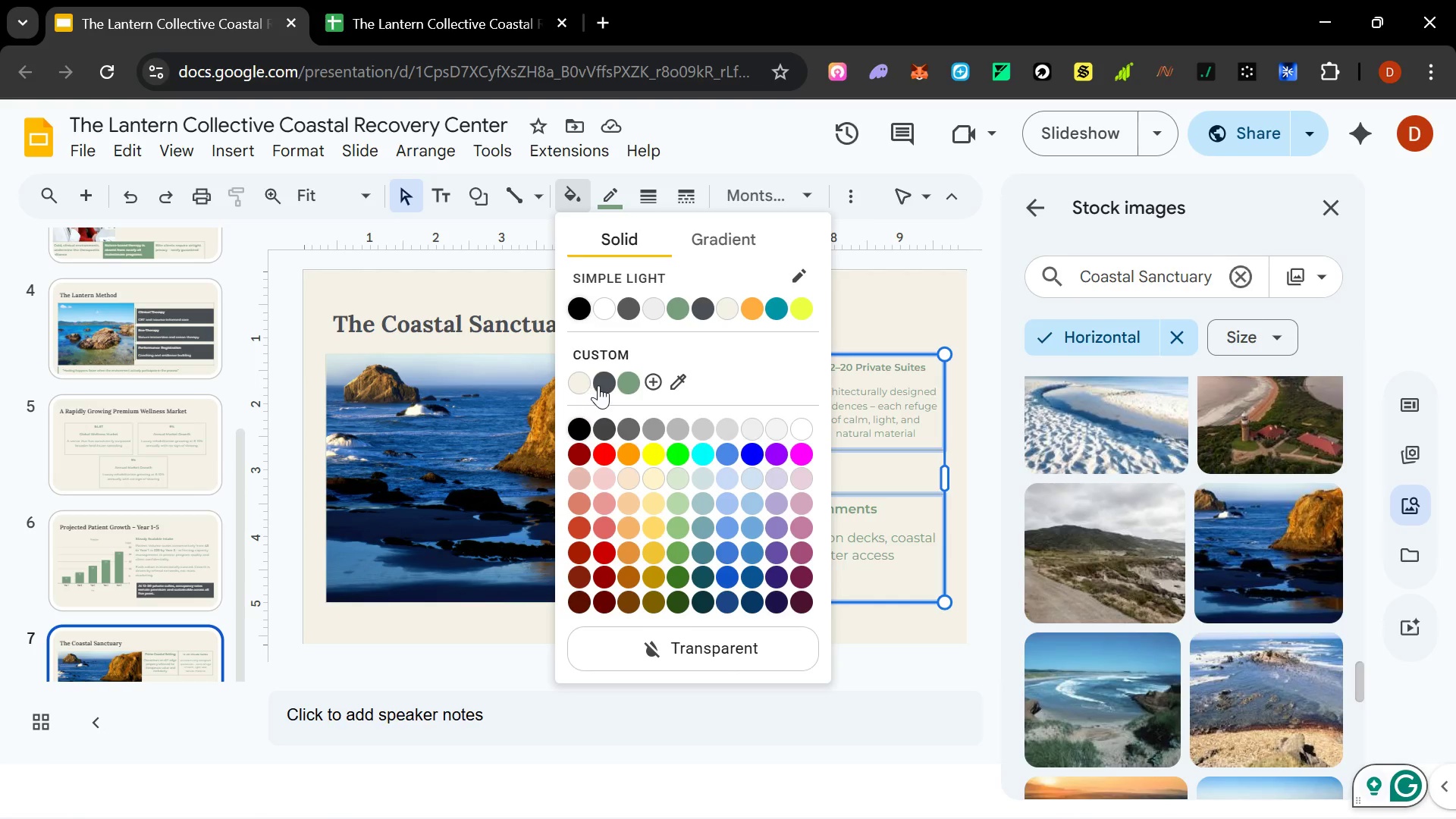 
left_click([601, 383])
 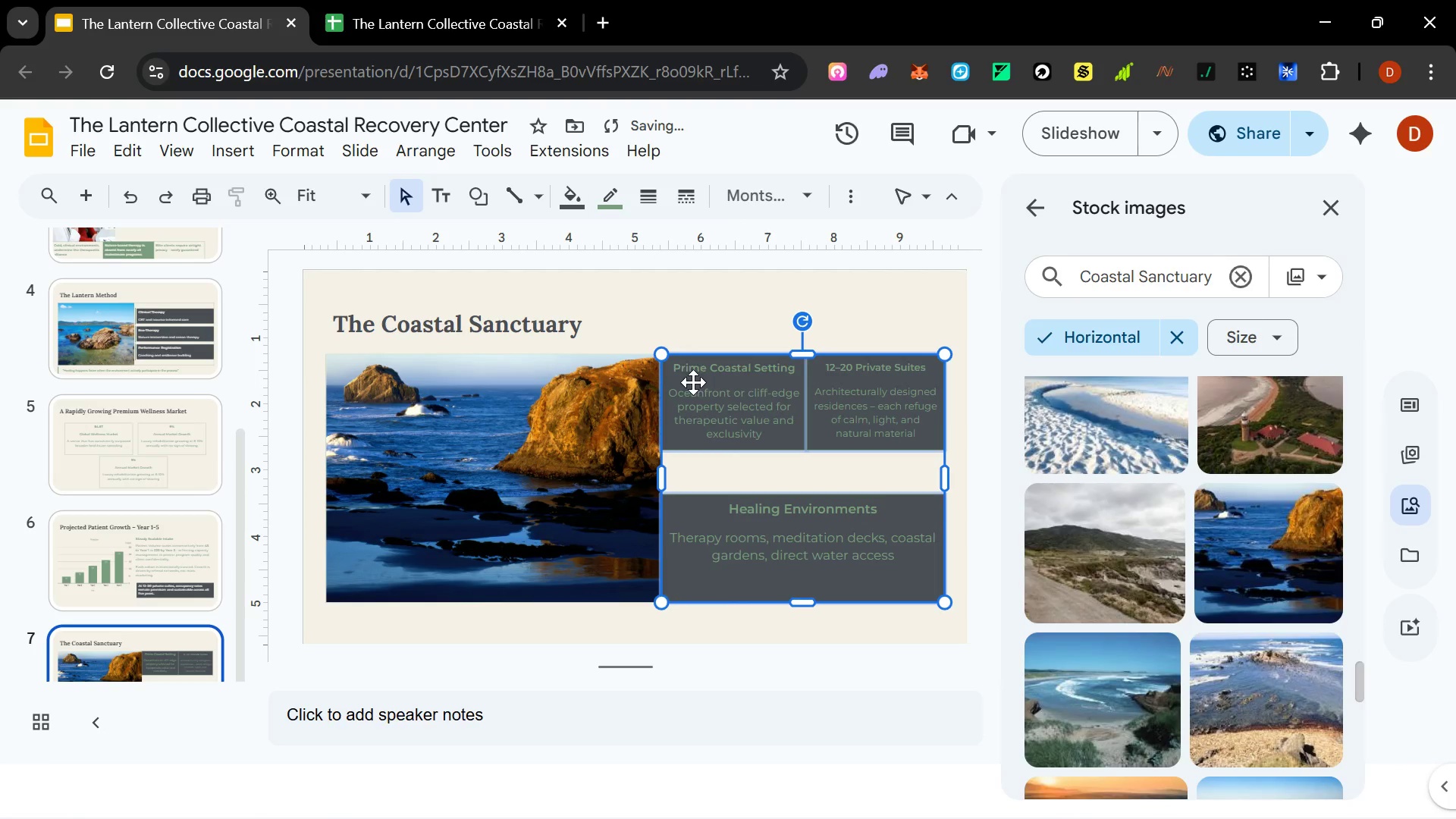 
left_click([723, 394])
 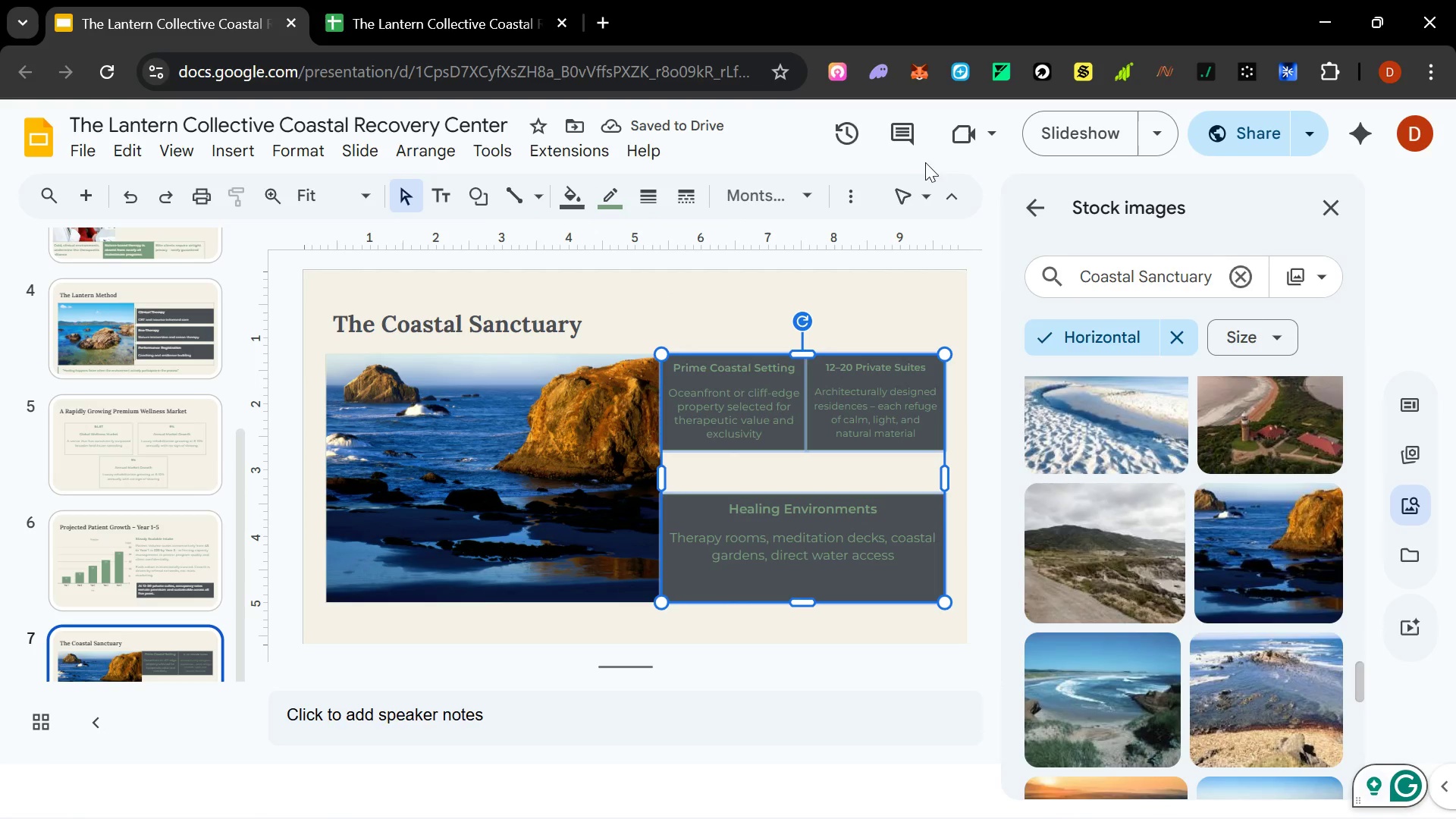 
left_click([857, 205])
 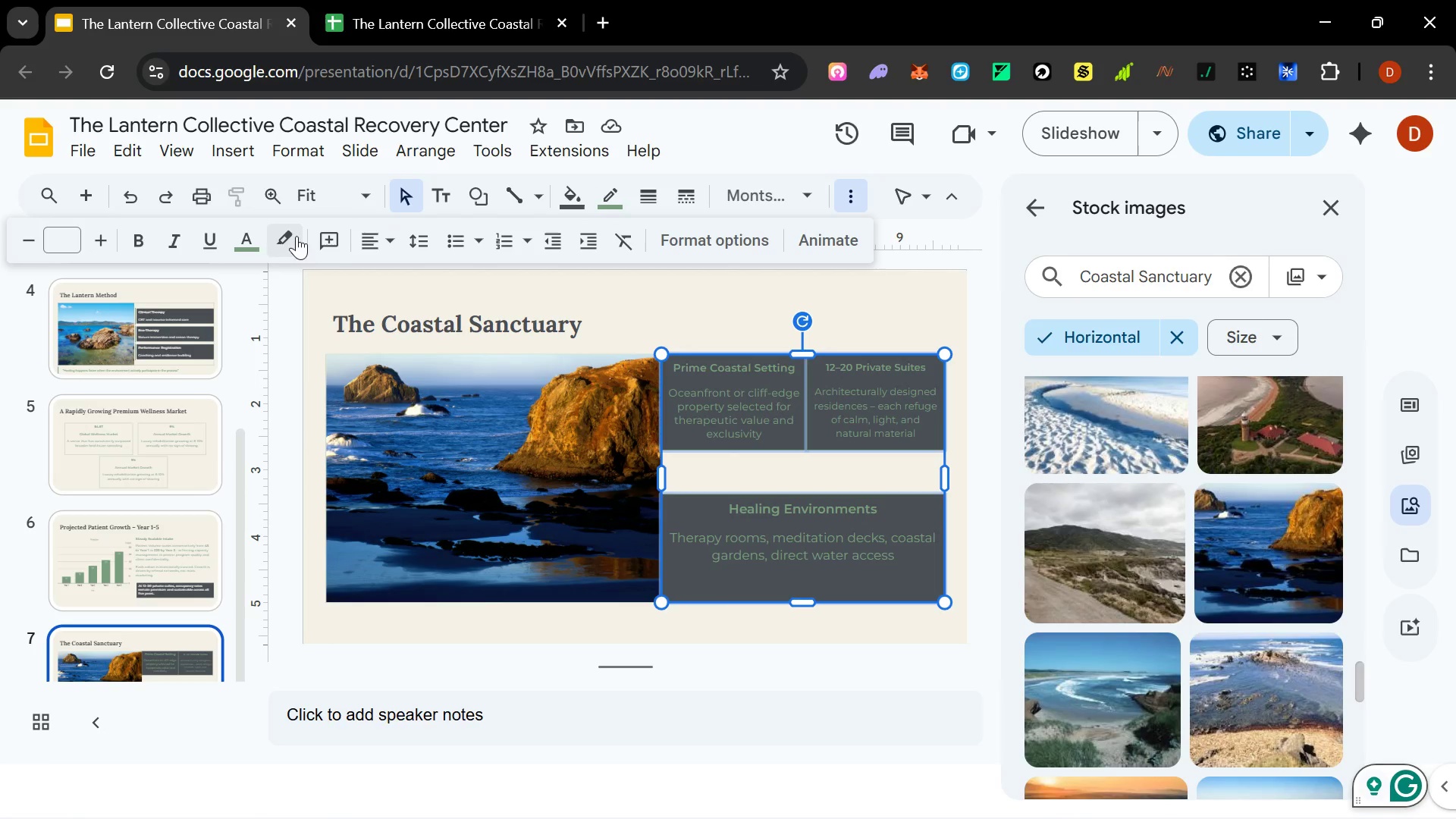 
left_click([256, 235])
 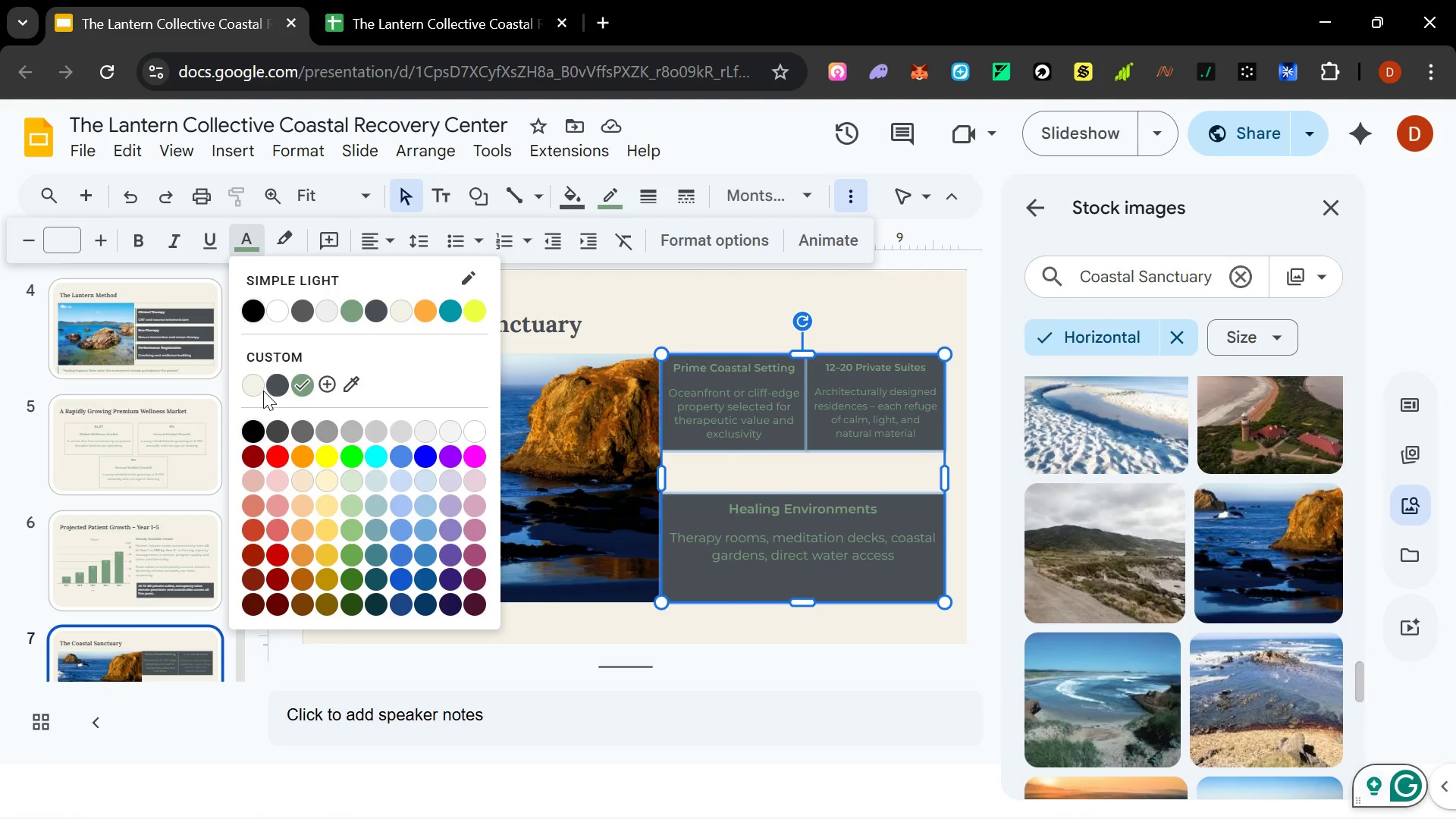 
left_click([259, 391])
 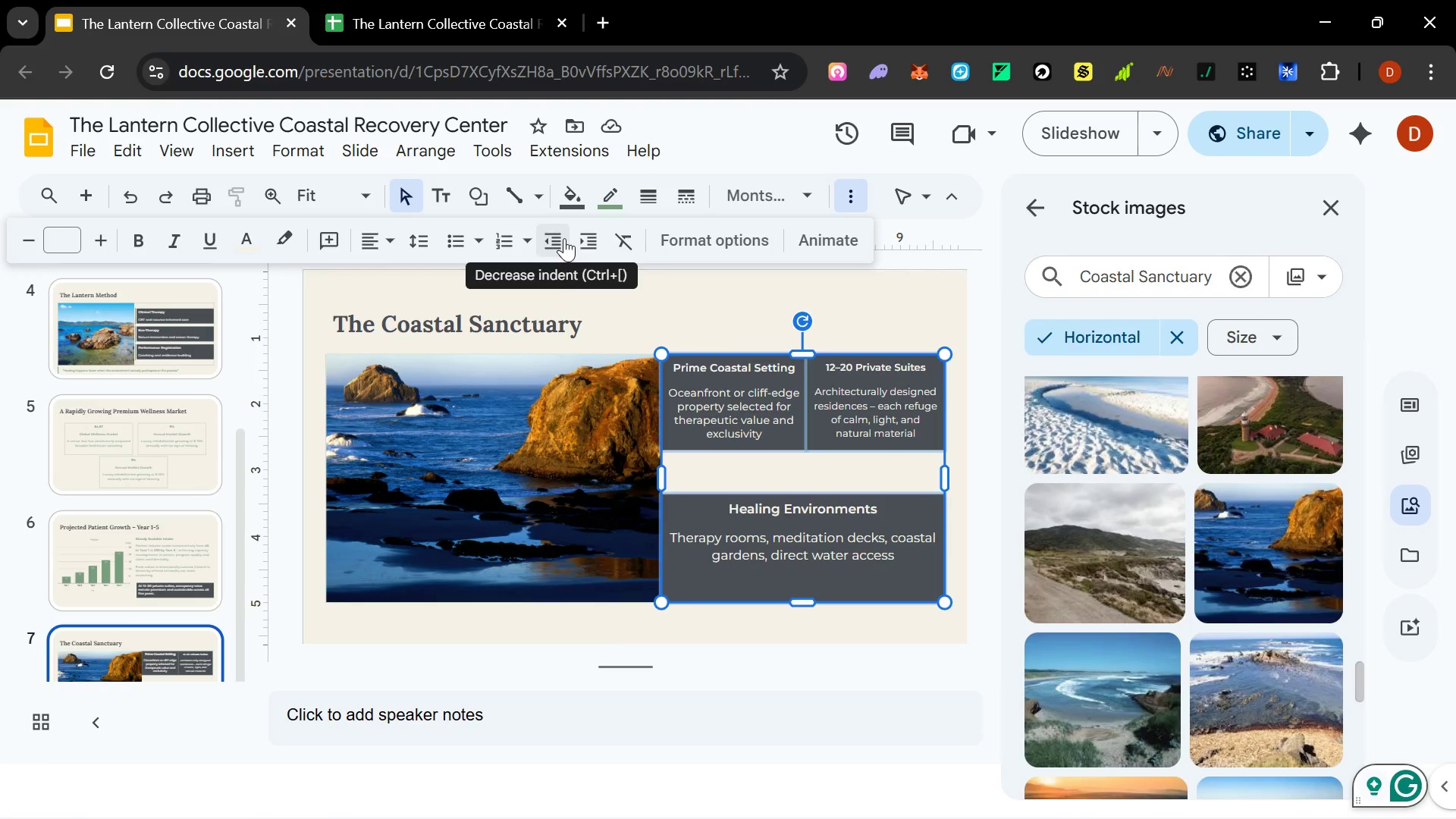 
wait(7.73)
 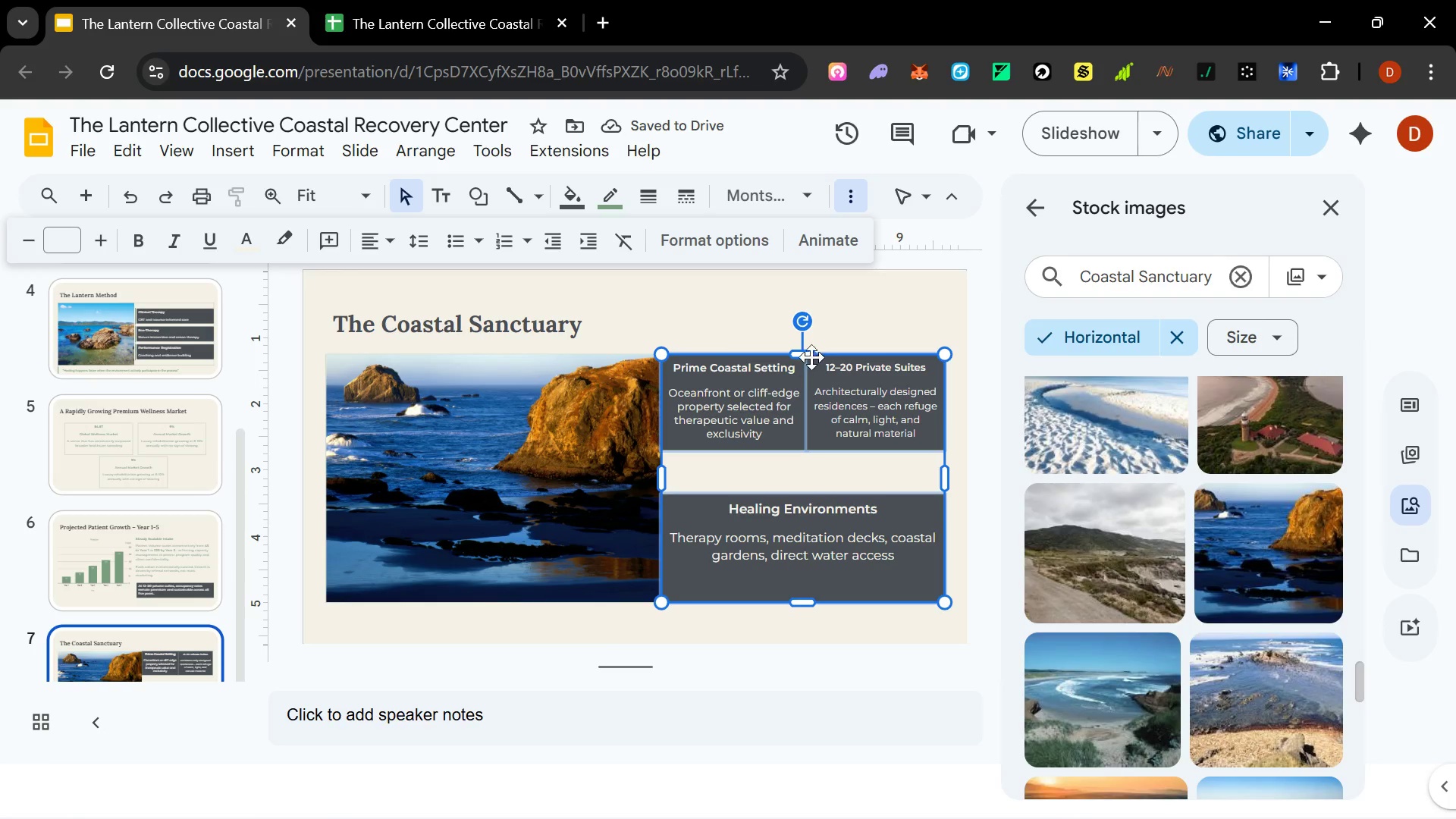 
left_click([396, 241])
 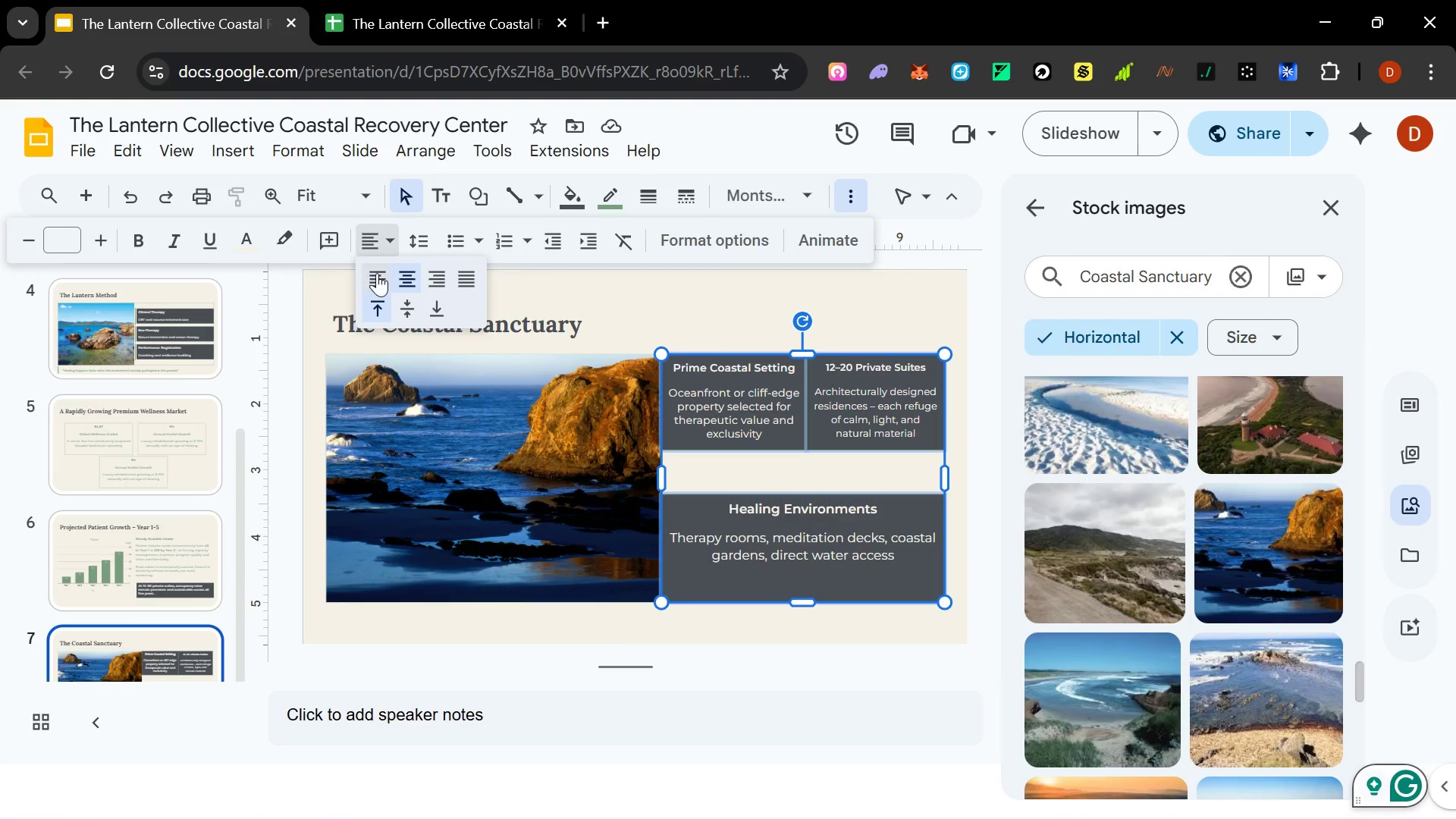 
left_click([376, 274])
 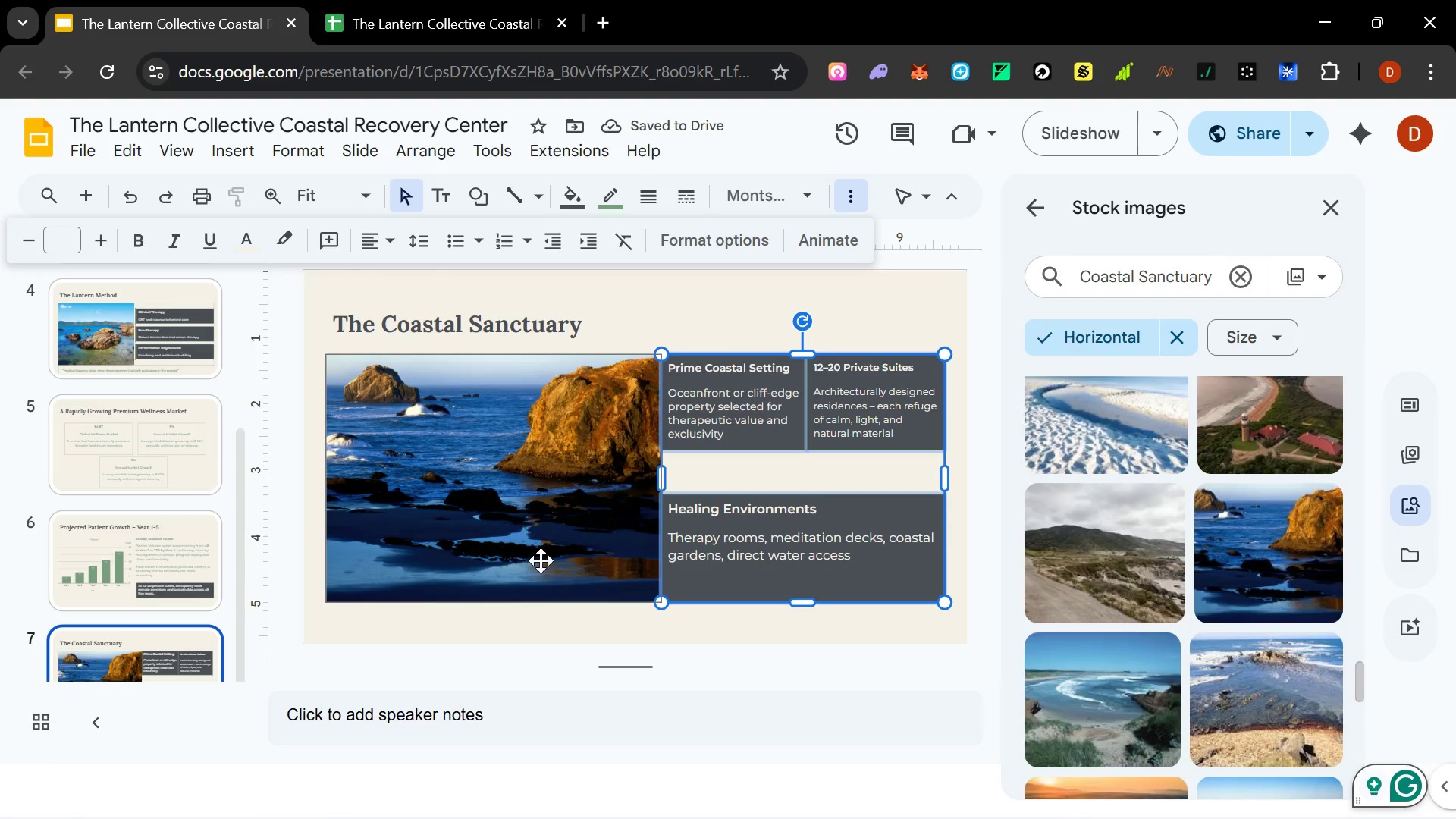 
left_click([803, 493])
 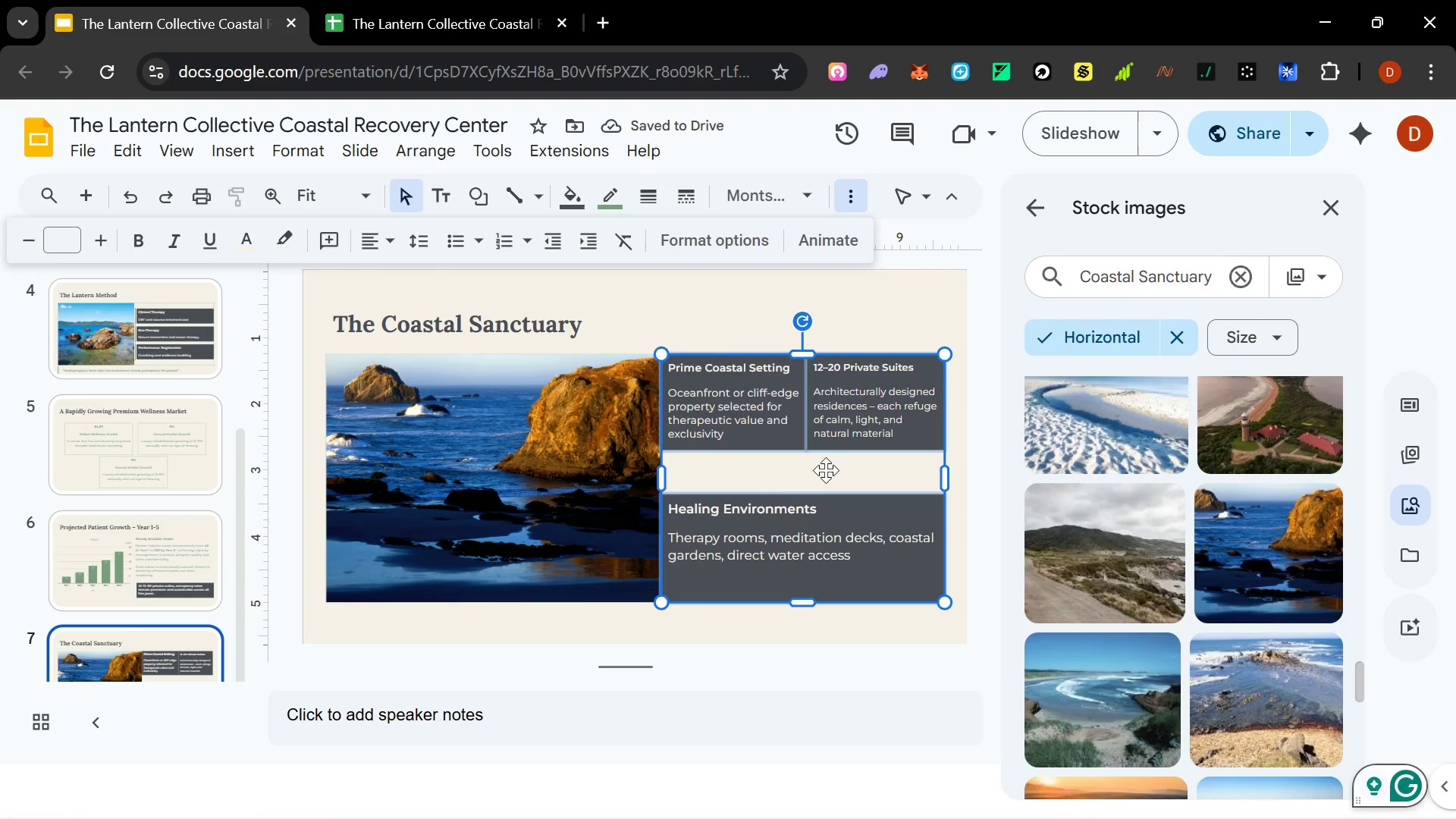 
left_click([828, 463])
 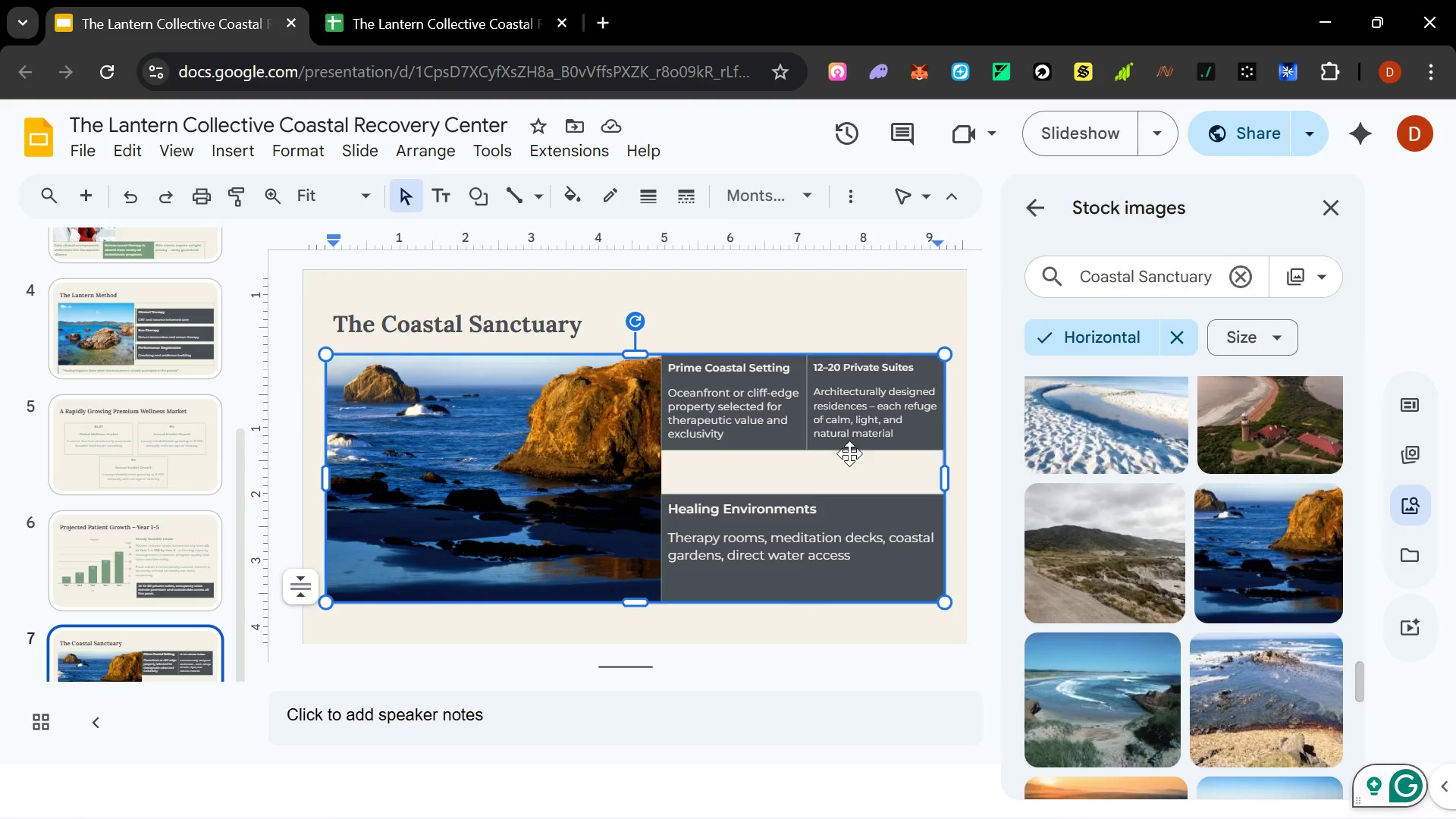 
left_click([883, 431])
 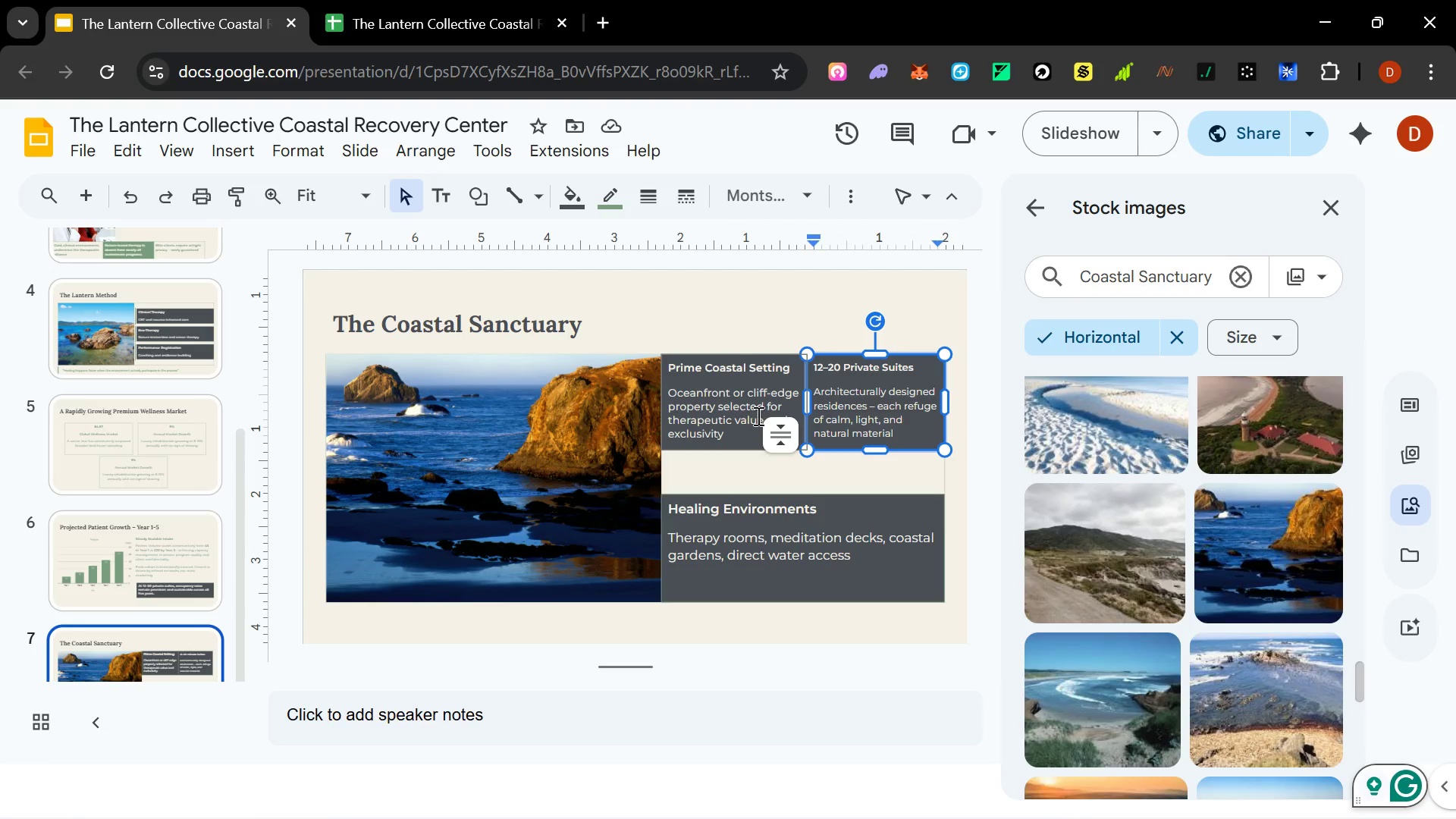 
hold_key(key=ShiftLeft, duration=1.5)
left_click([754, 413])
 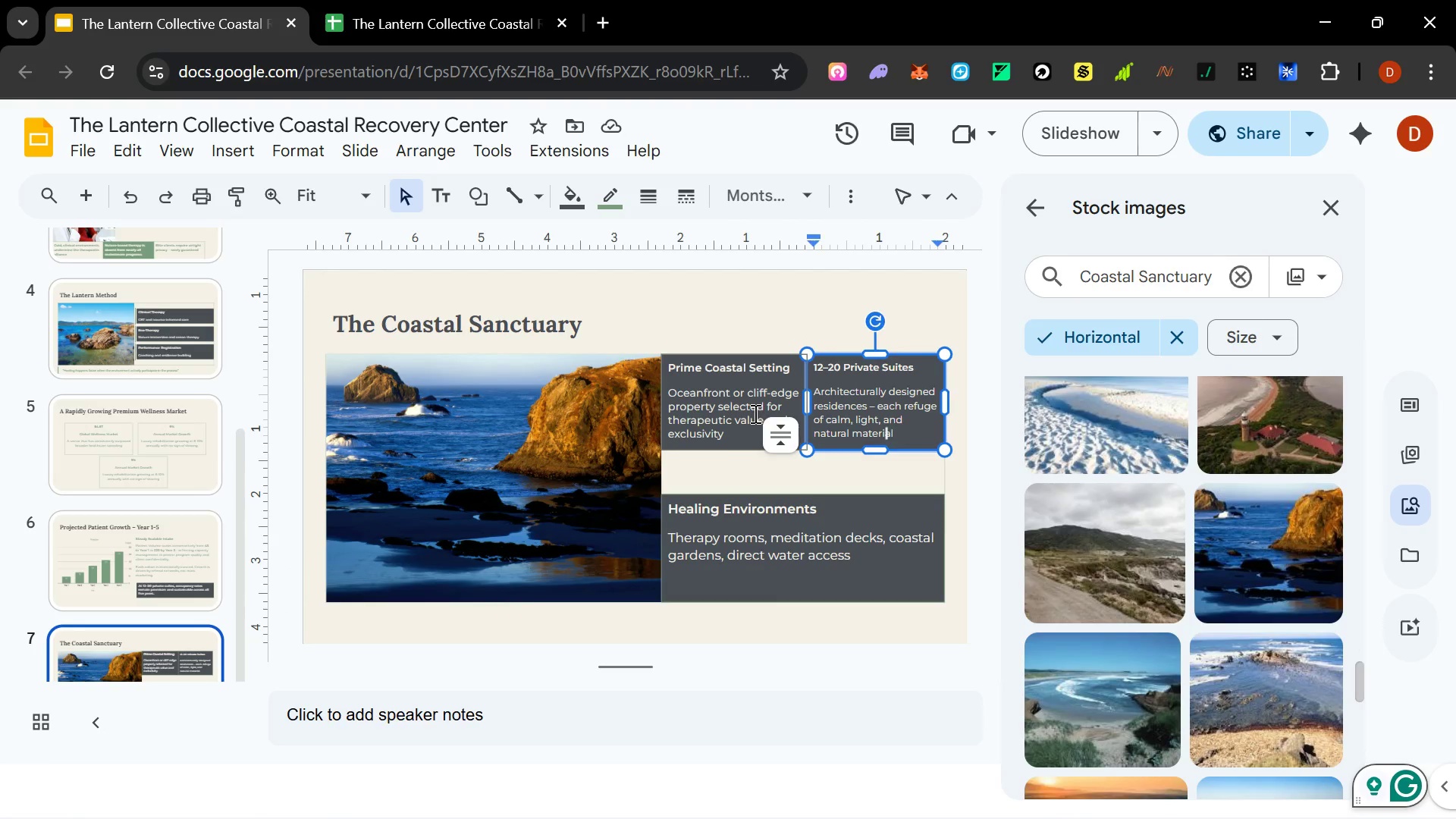 
left_click_drag(start_coordinate=[811, 451], to_coordinate=[808, 494])
 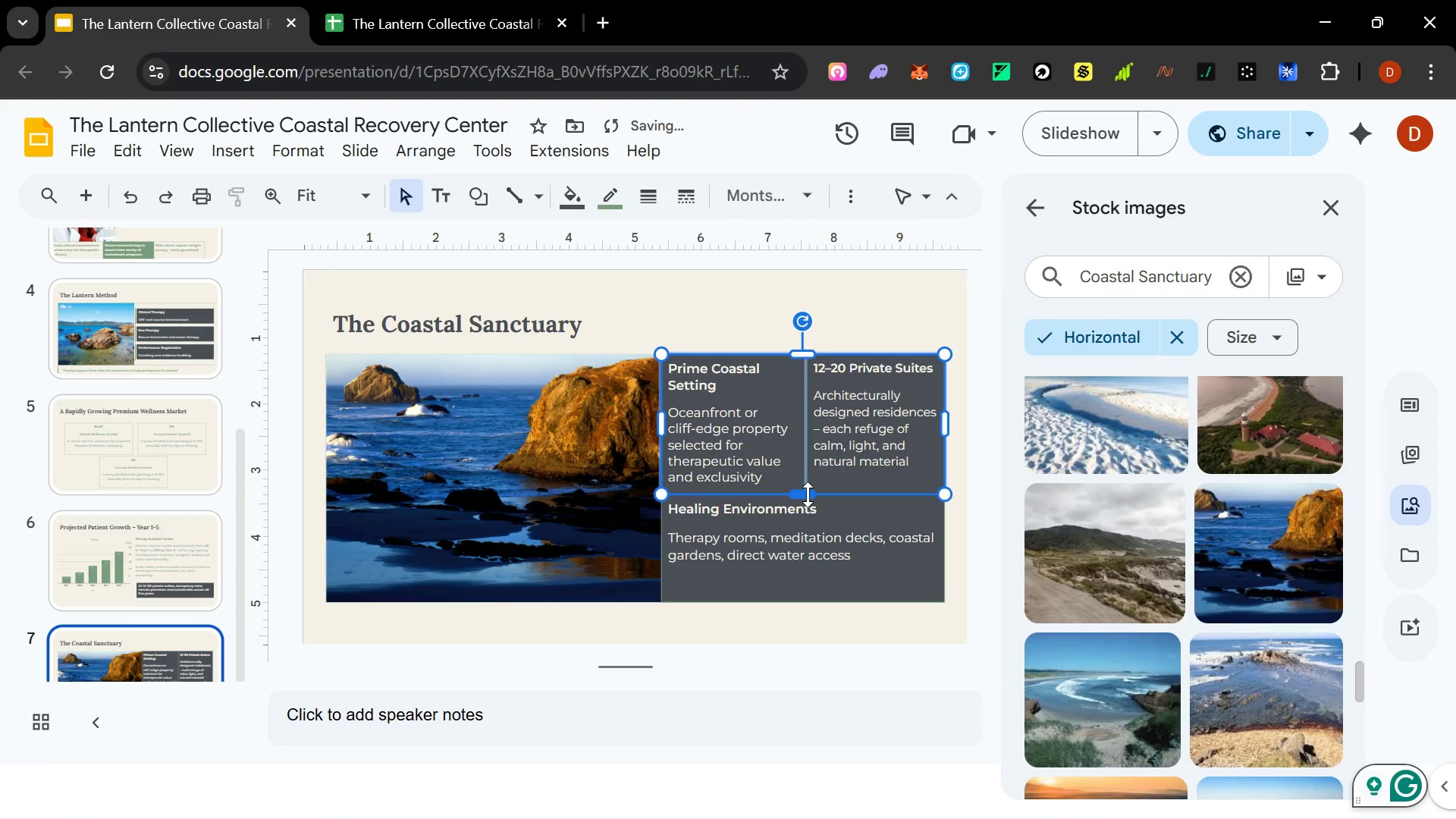 
hold_key(key=ShiftLeft, duration=0.75)
 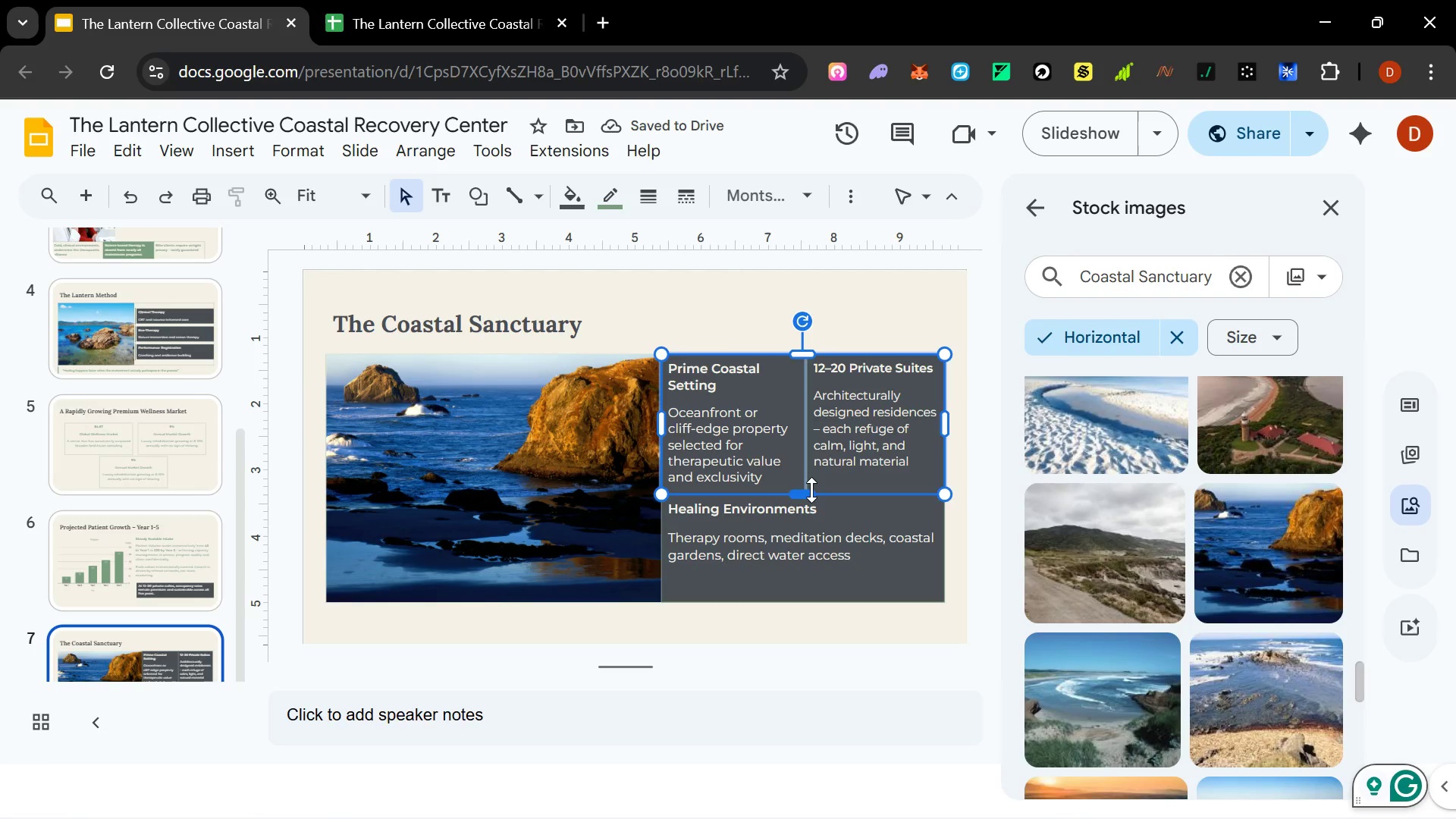 
left_click_drag(start_coordinate=[805, 490], to_coordinate=[805, 481])
 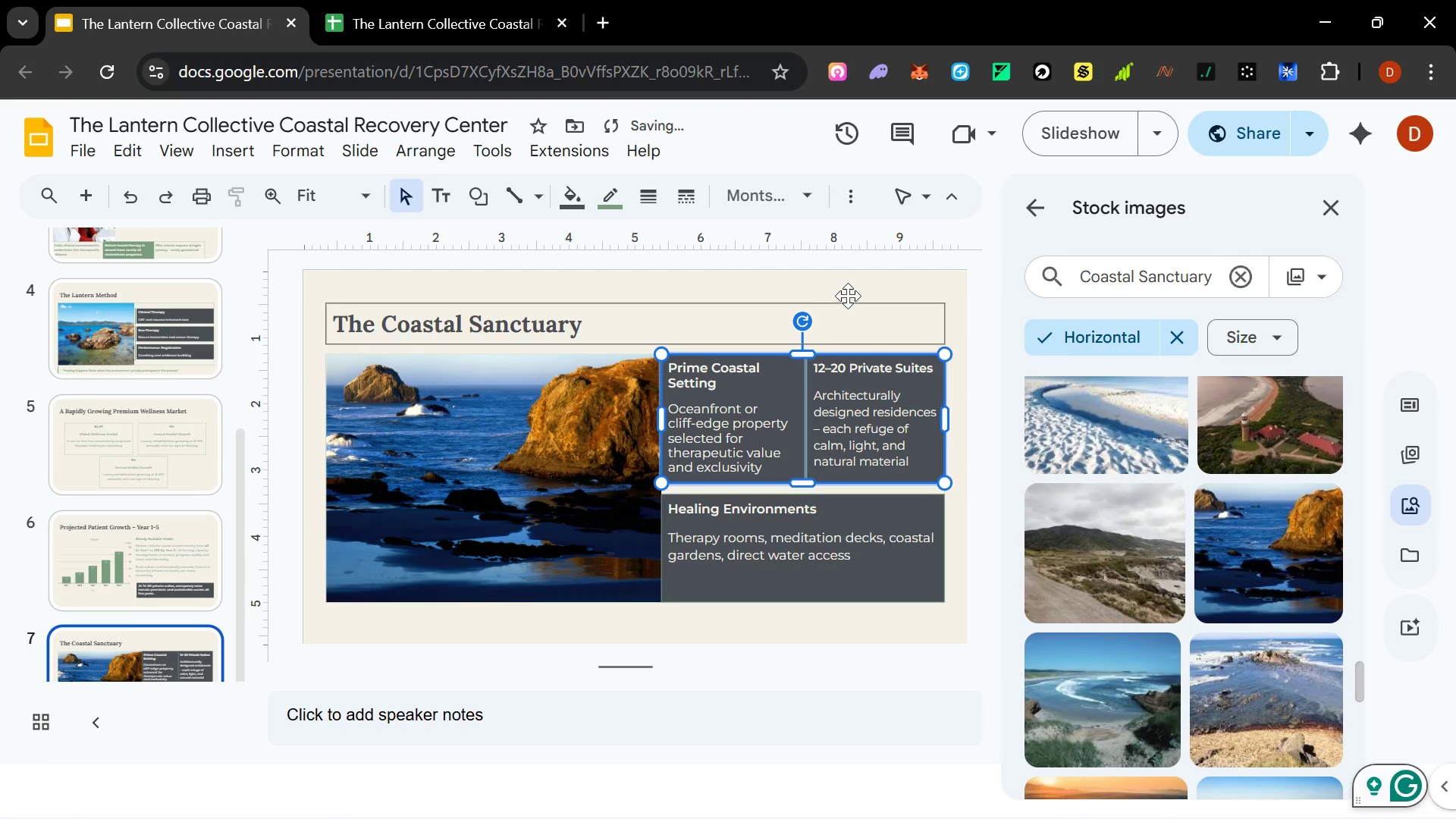 
left_click([871, 278])
 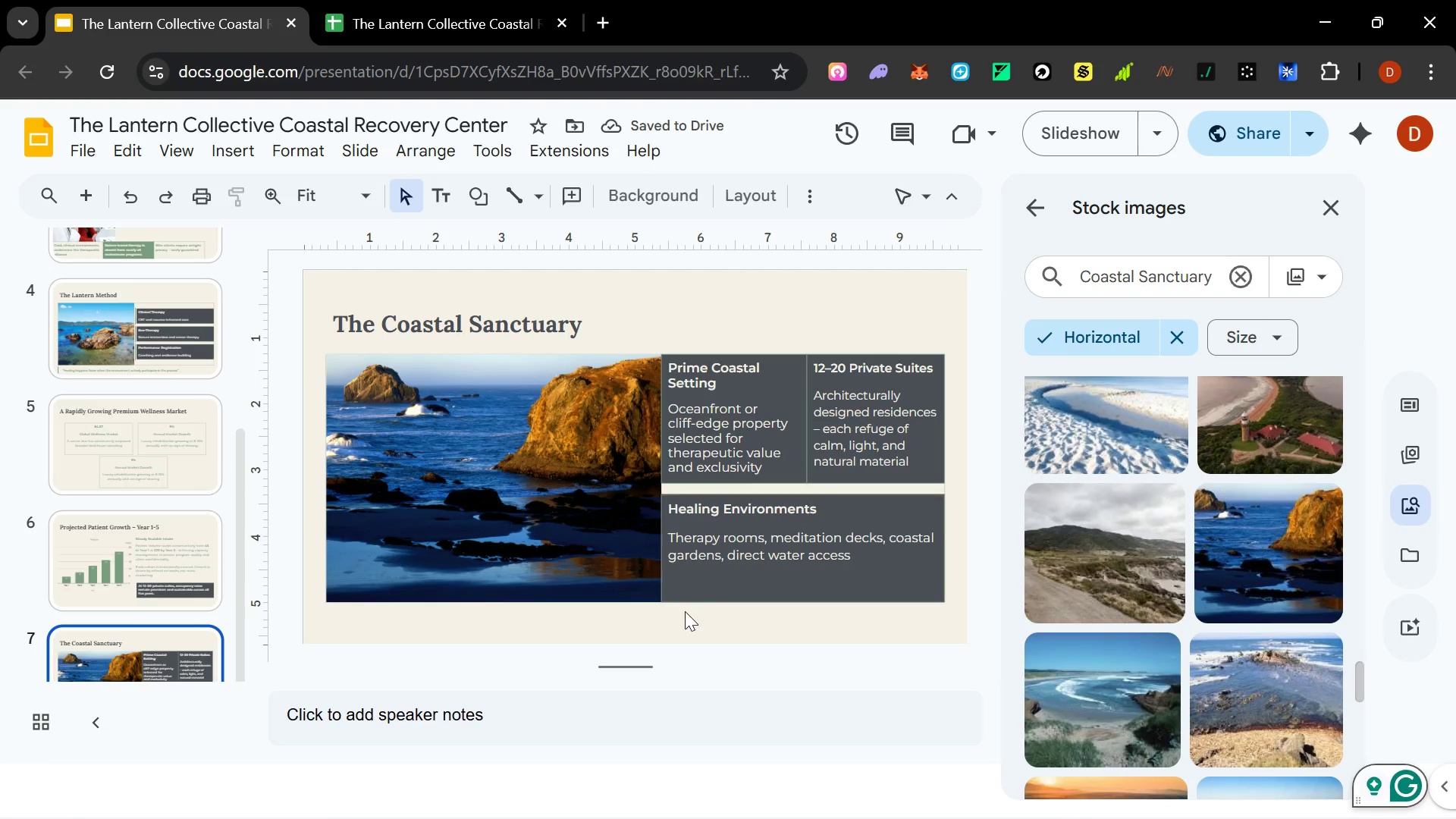 
left_click([781, 414])
 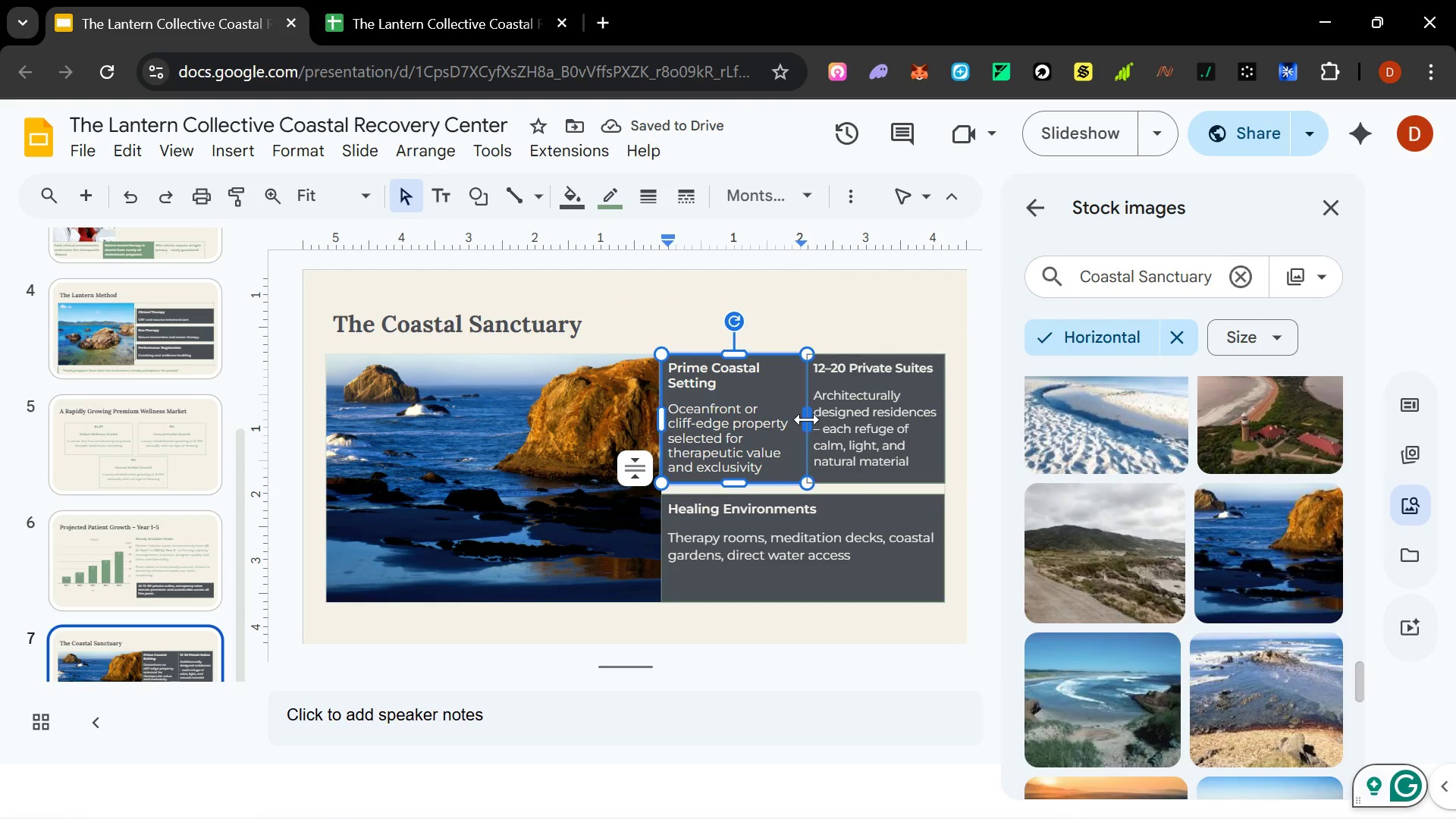 
left_click_drag(start_coordinate=[805, 419], to_coordinate=[799, 419])
 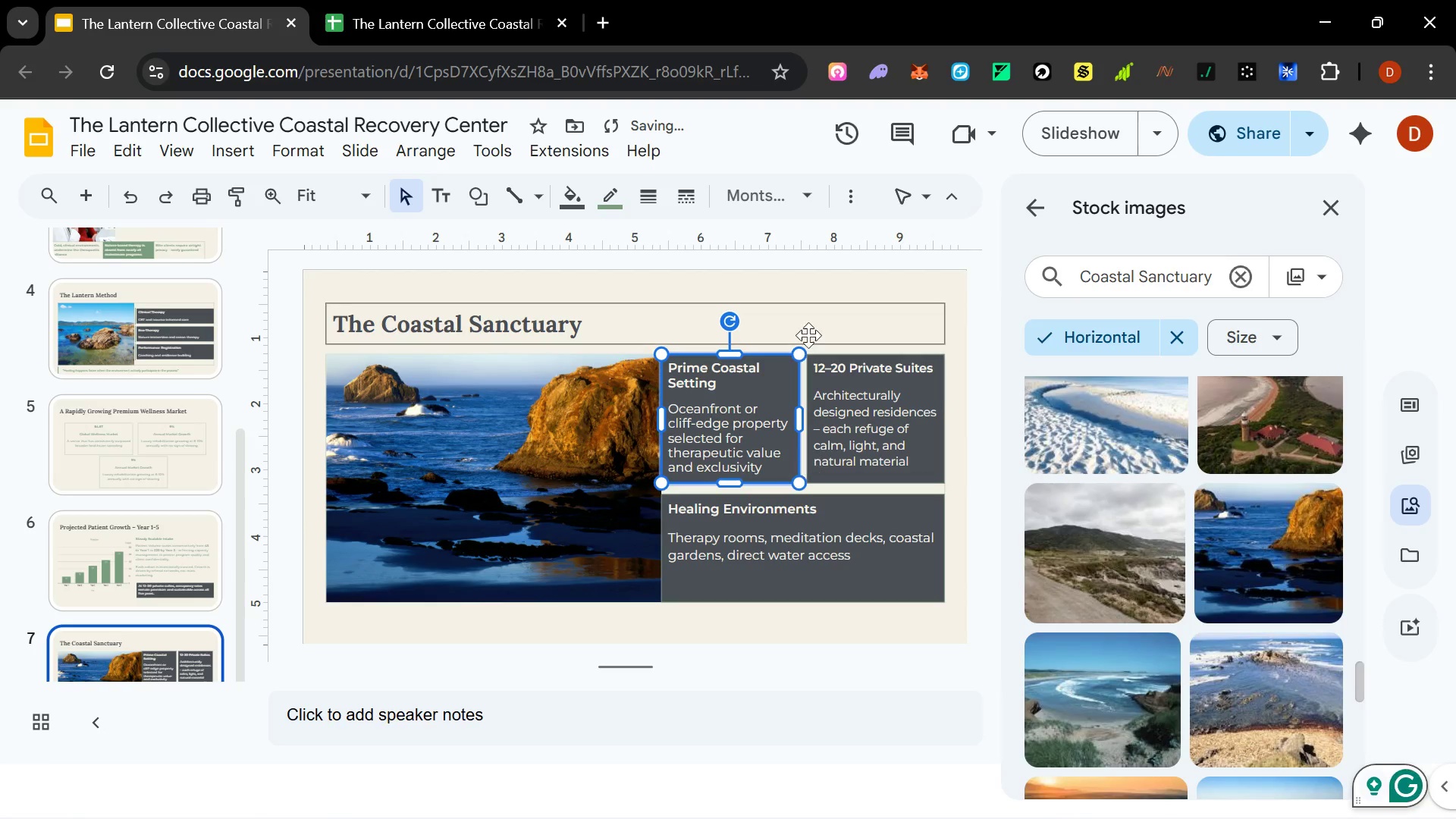 
left_click([813, 318])
 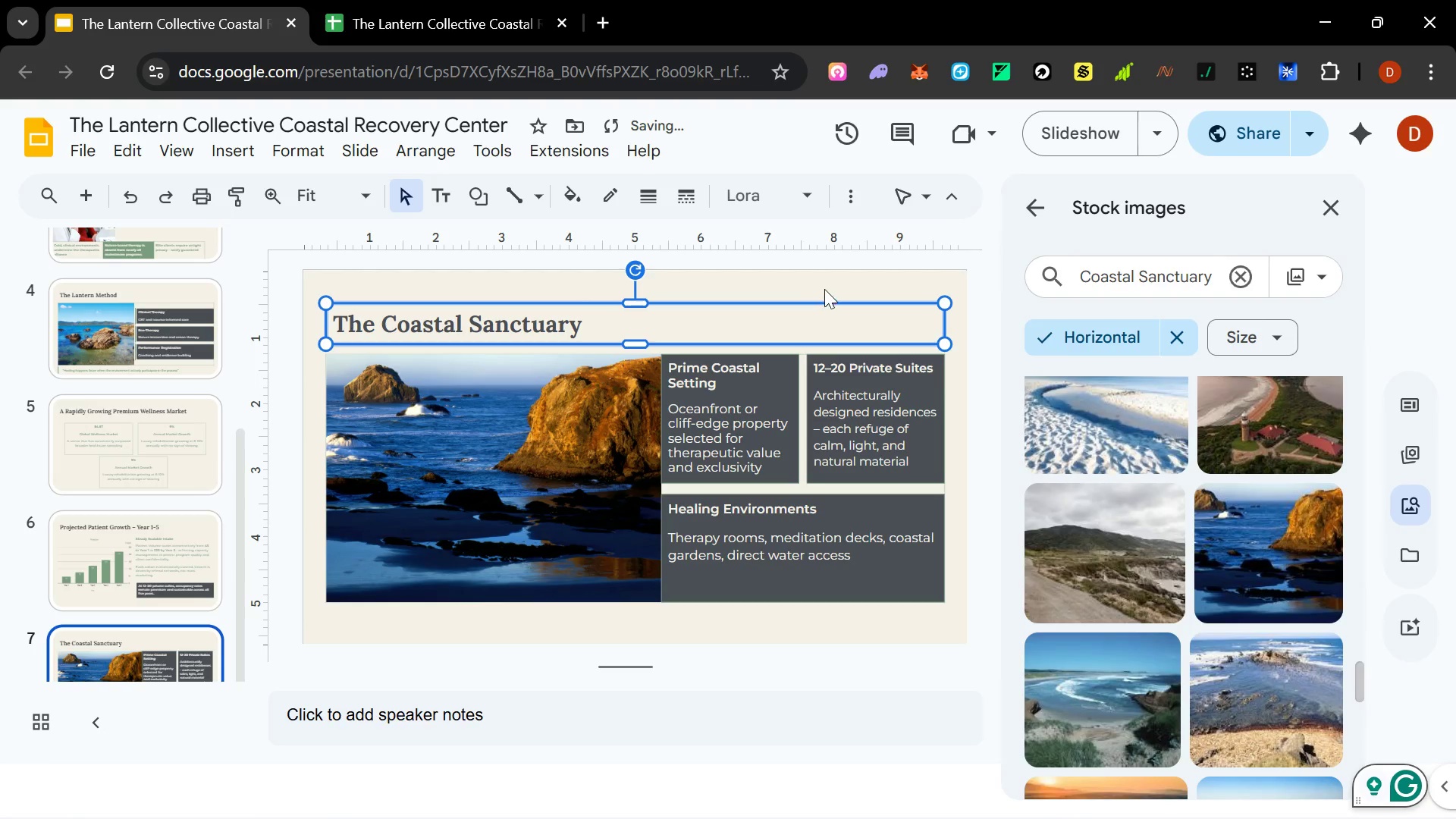 
left_click([827, 281])
 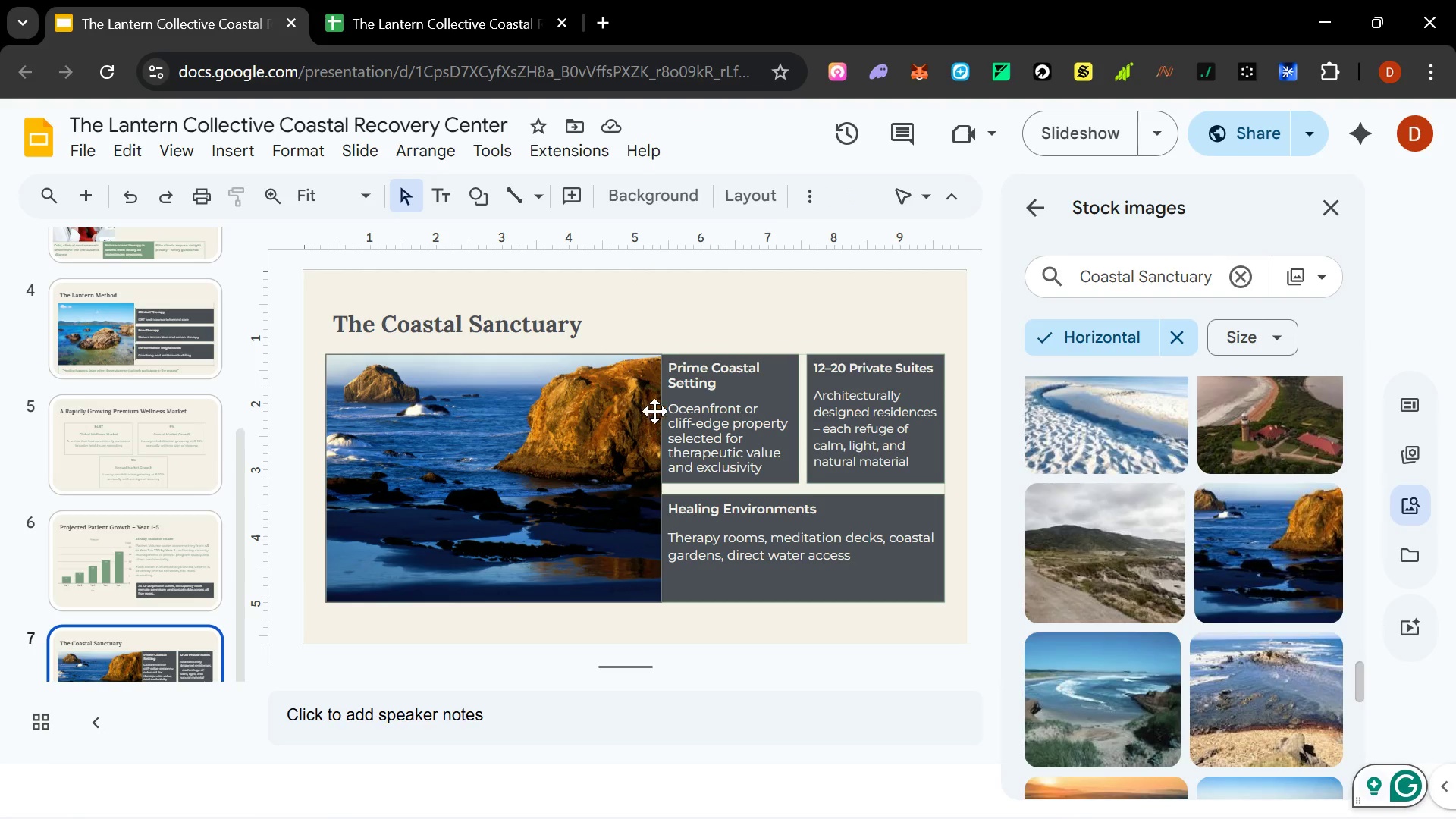 
left_click([584, 353])
 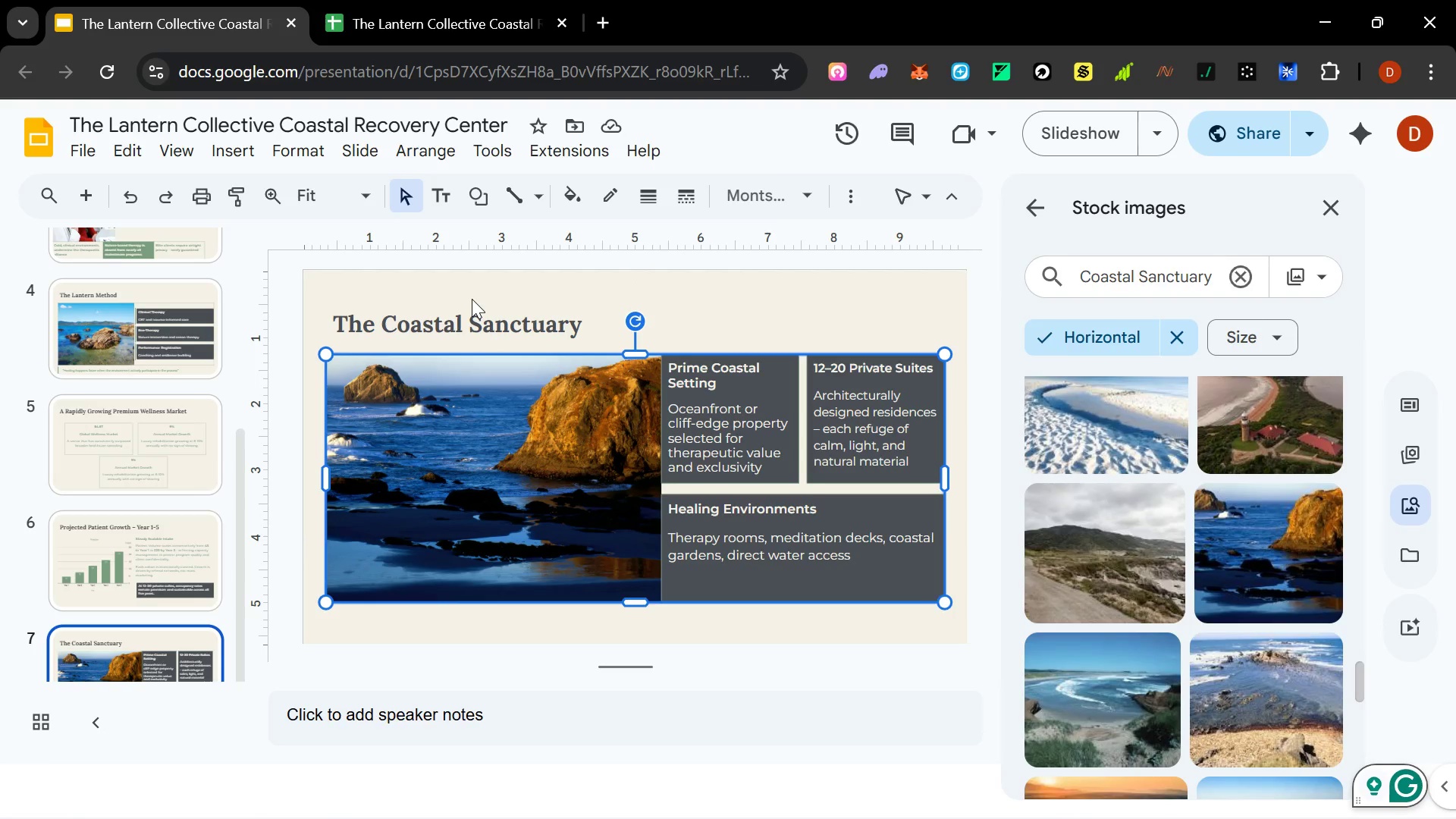 
key(Delete)
 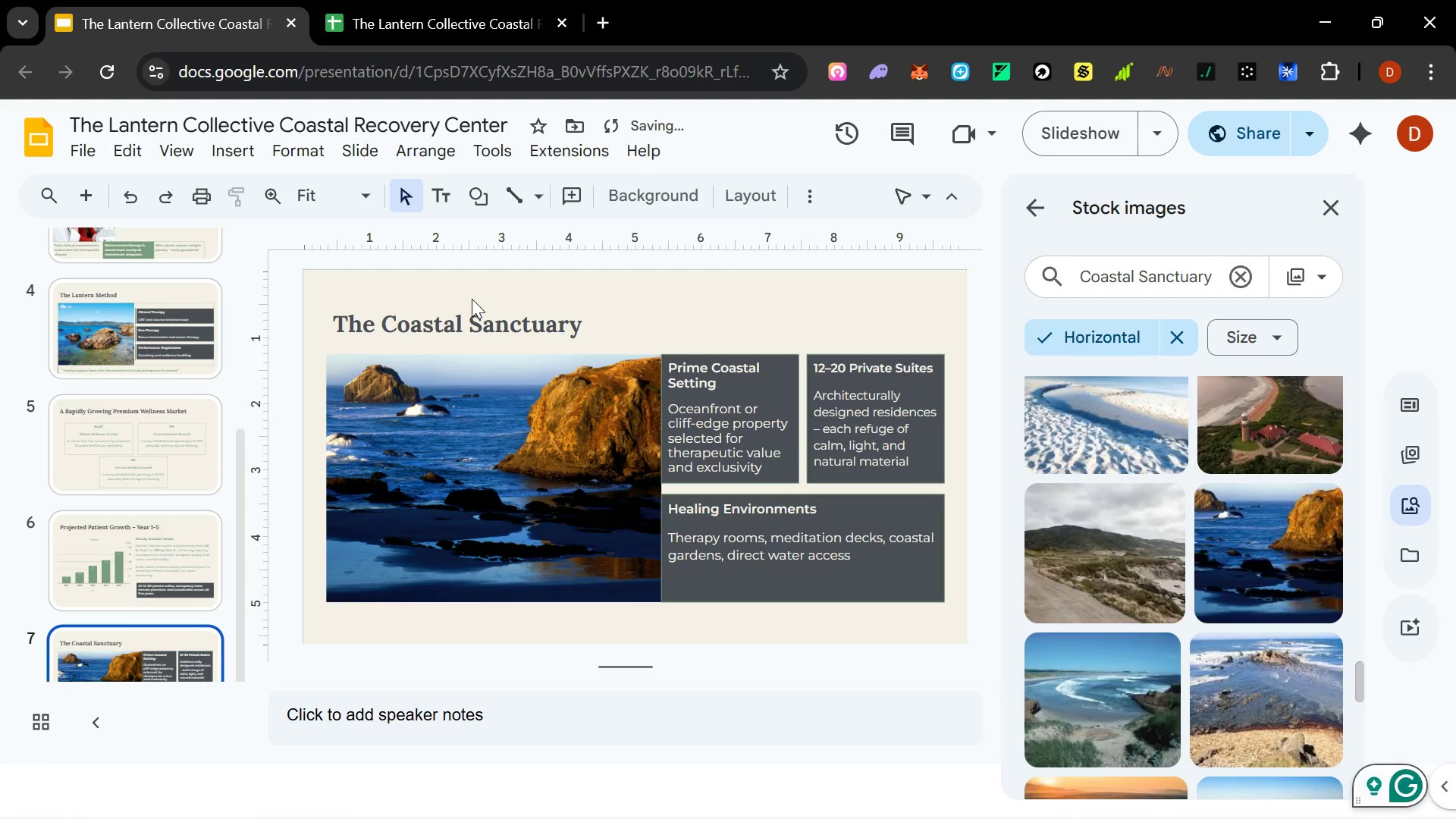 
key(Control+Z)
 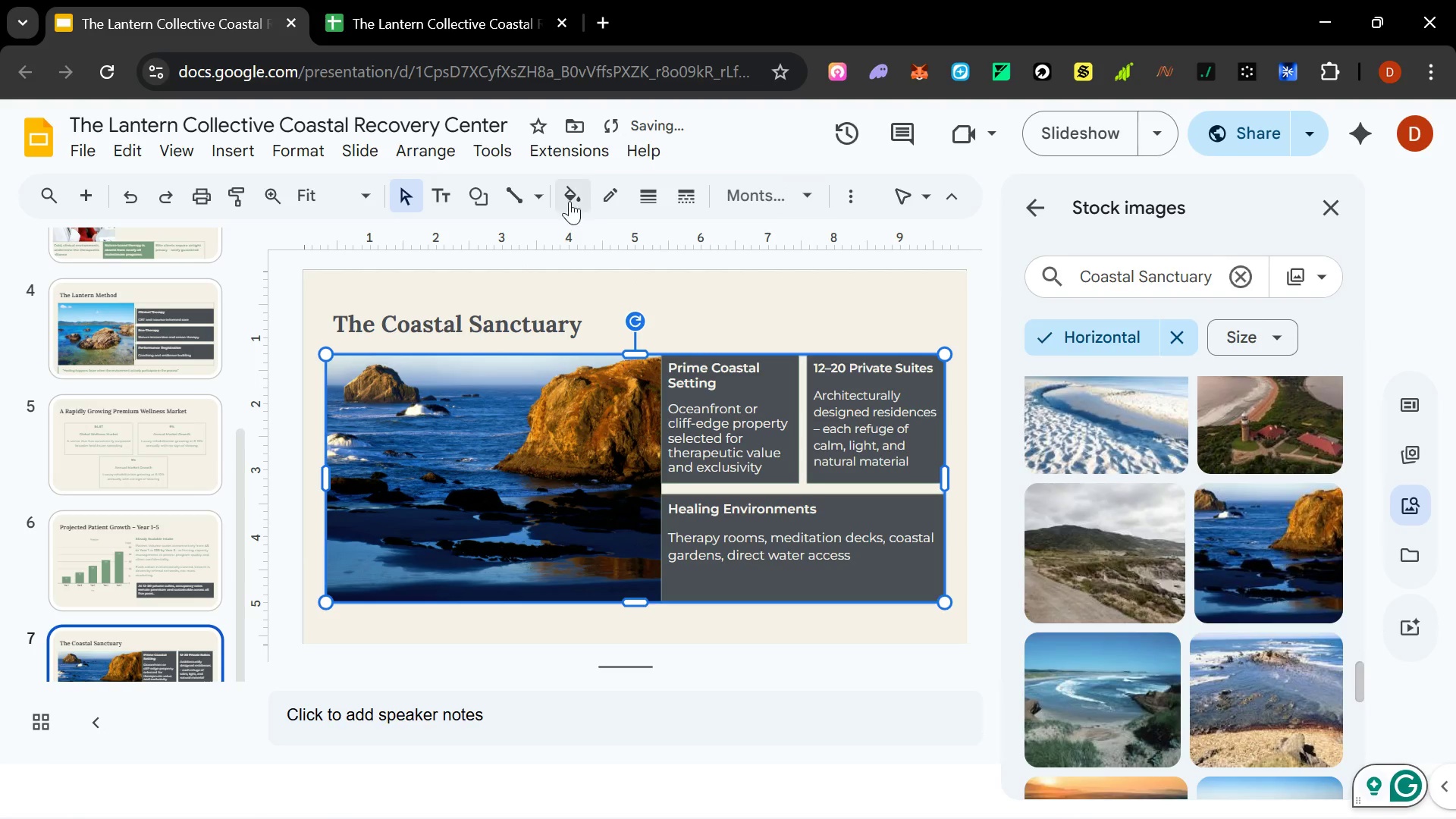 
left_click([610, 196])
 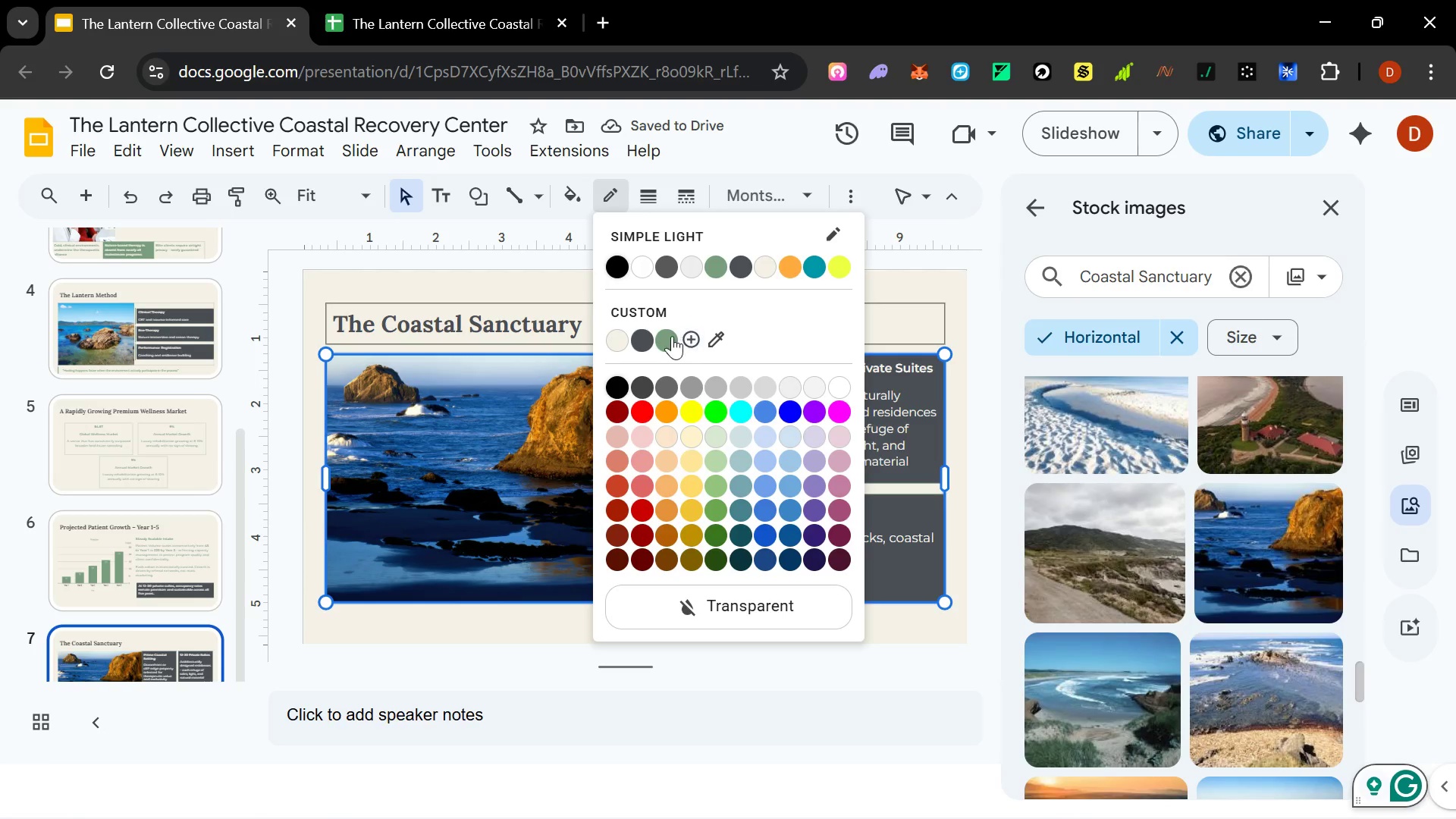 
left_click([670, 336])
 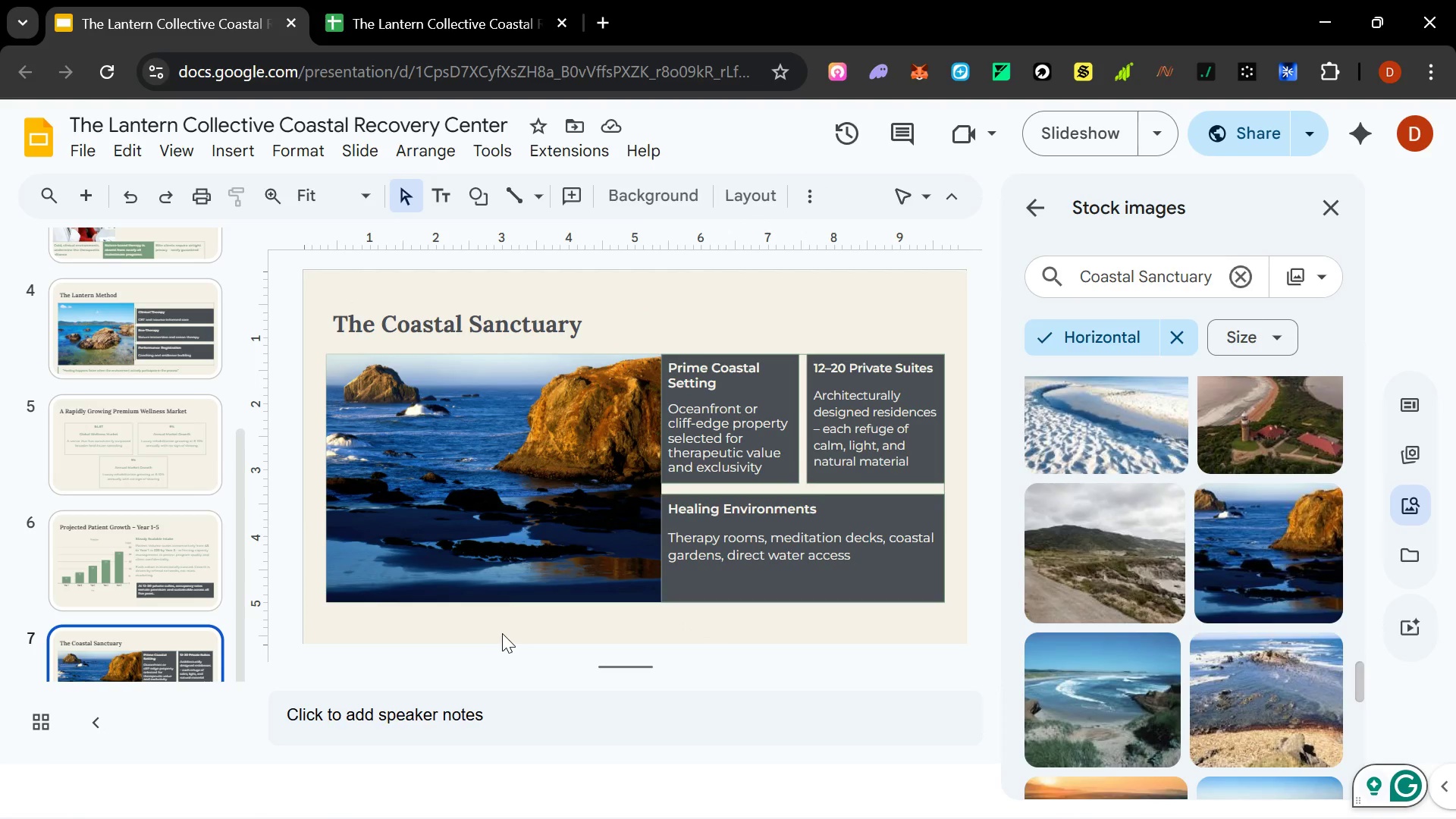 
wait(14.11)
 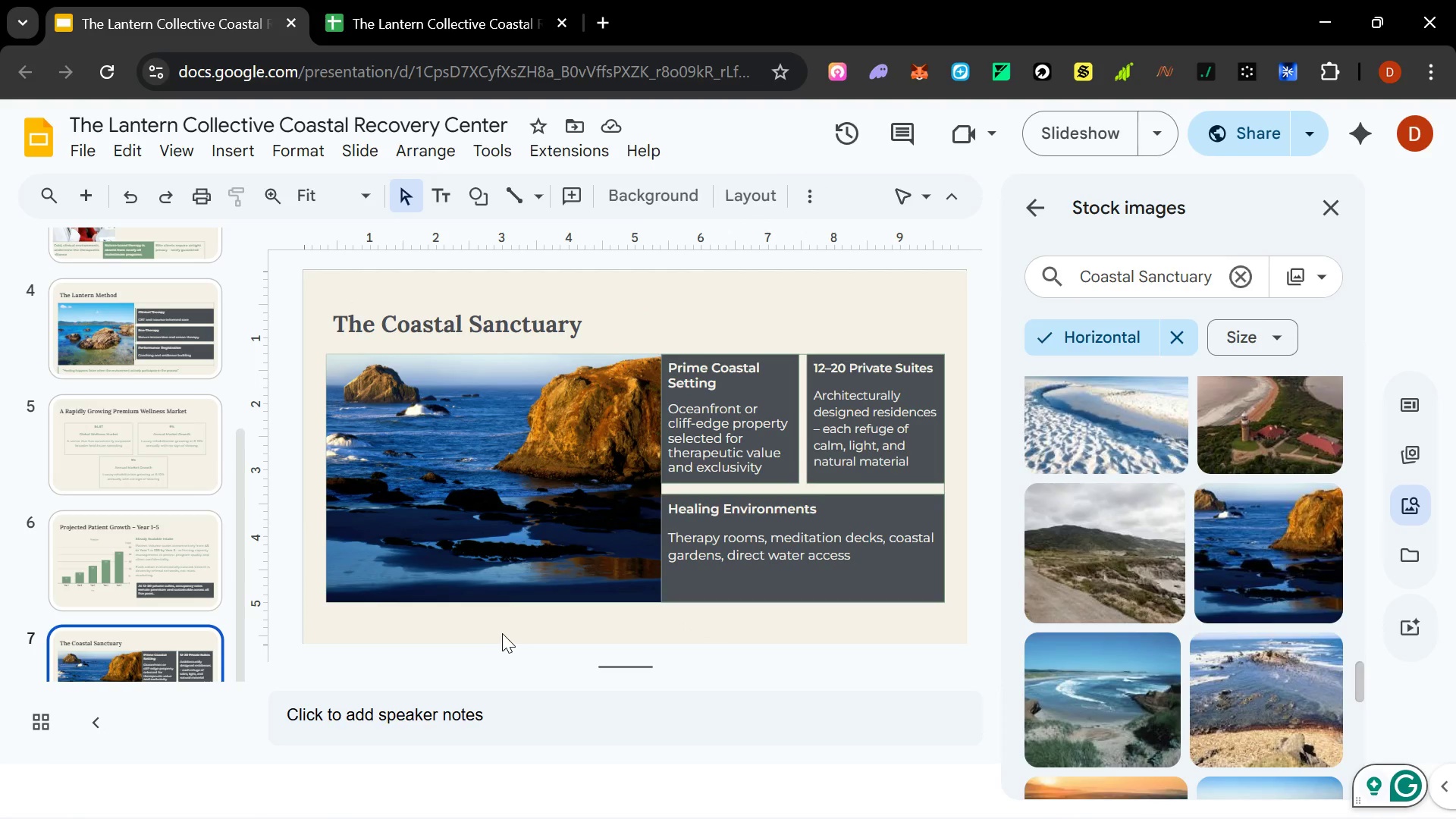 
left_click([406, 331])
 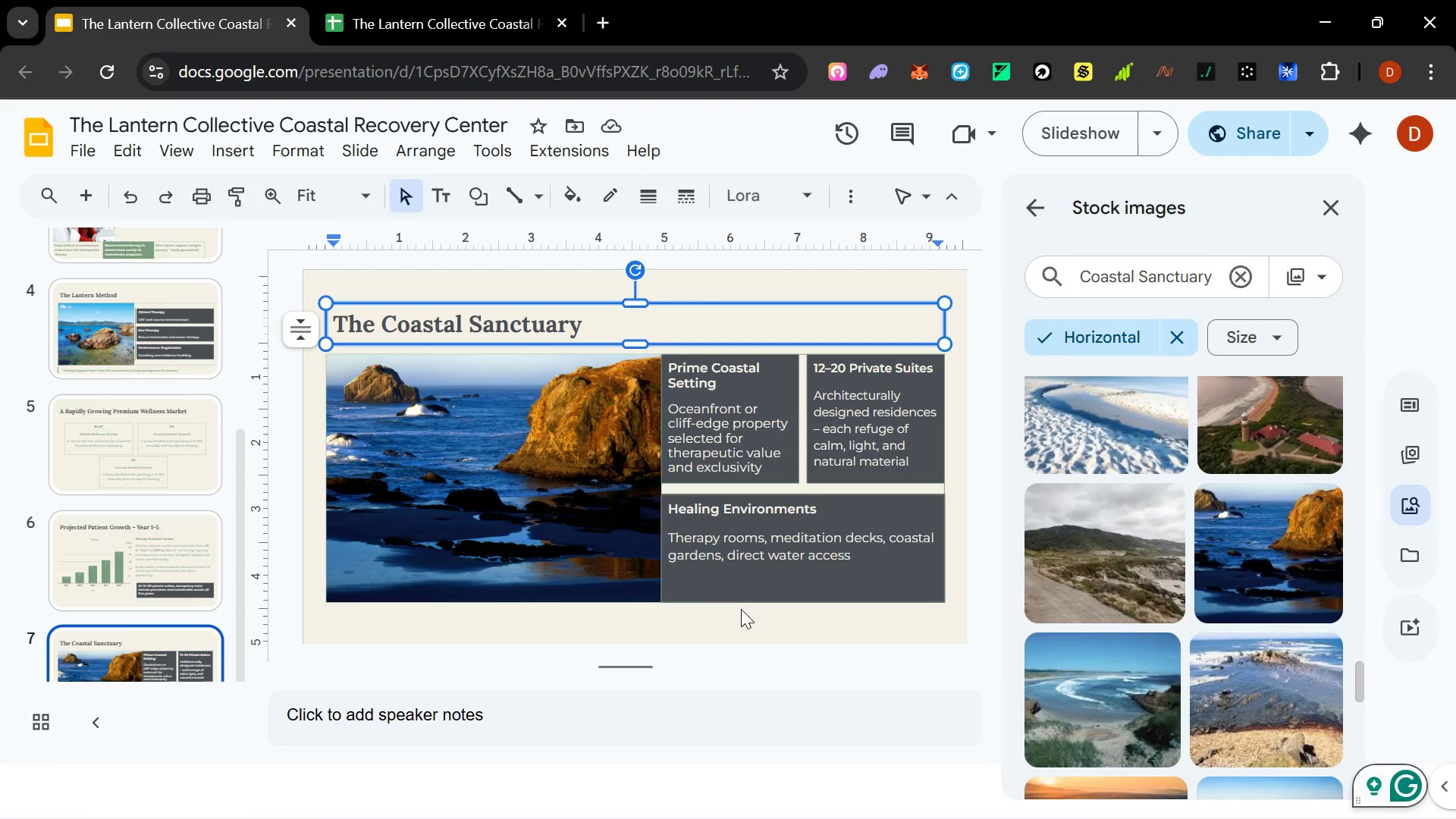 
left_click([737, 620])
 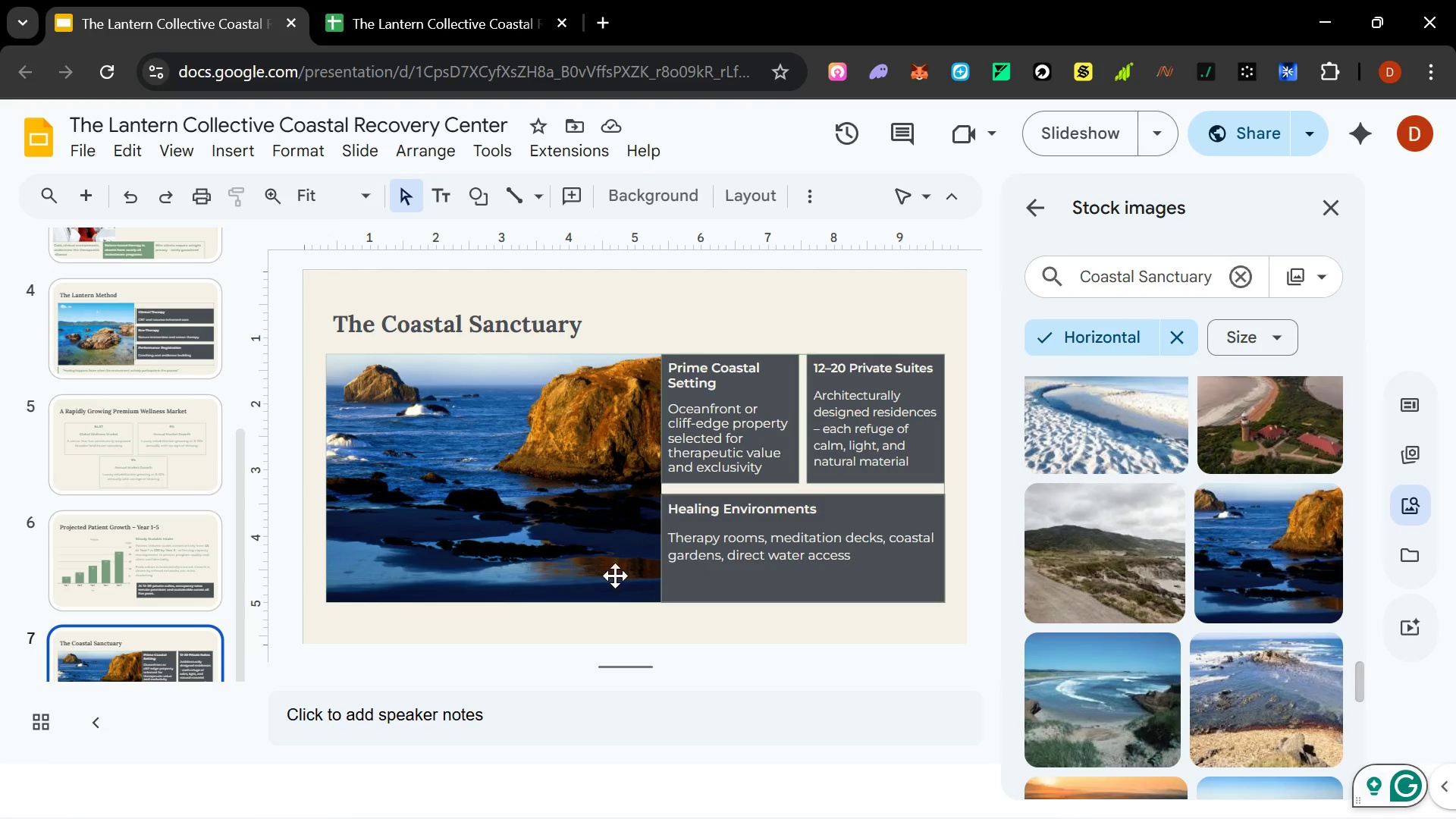 
scroll: coordinate [164, 640], scroll_direction: down, amount: 5.0
 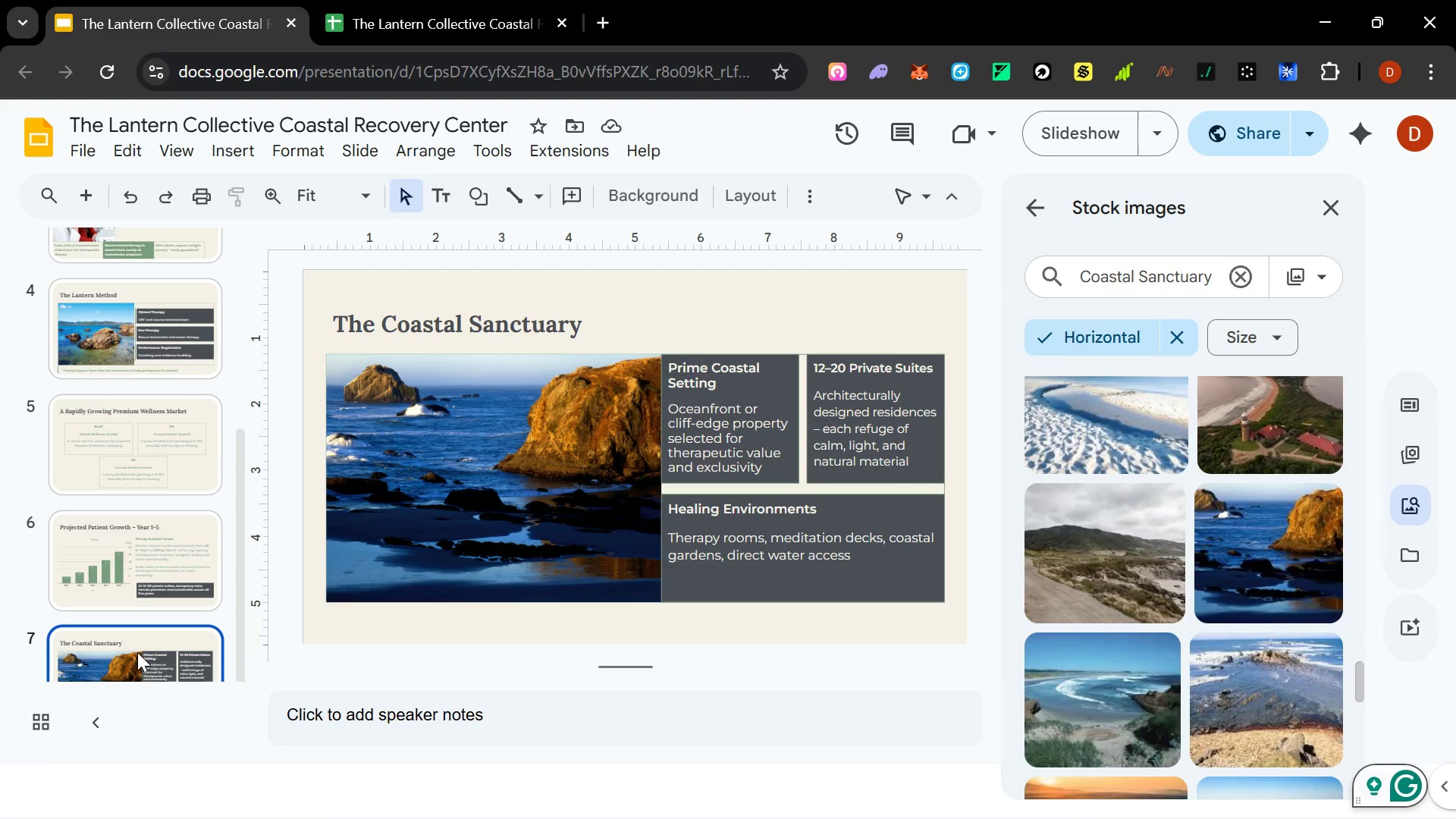 
right_click([137, 651])
 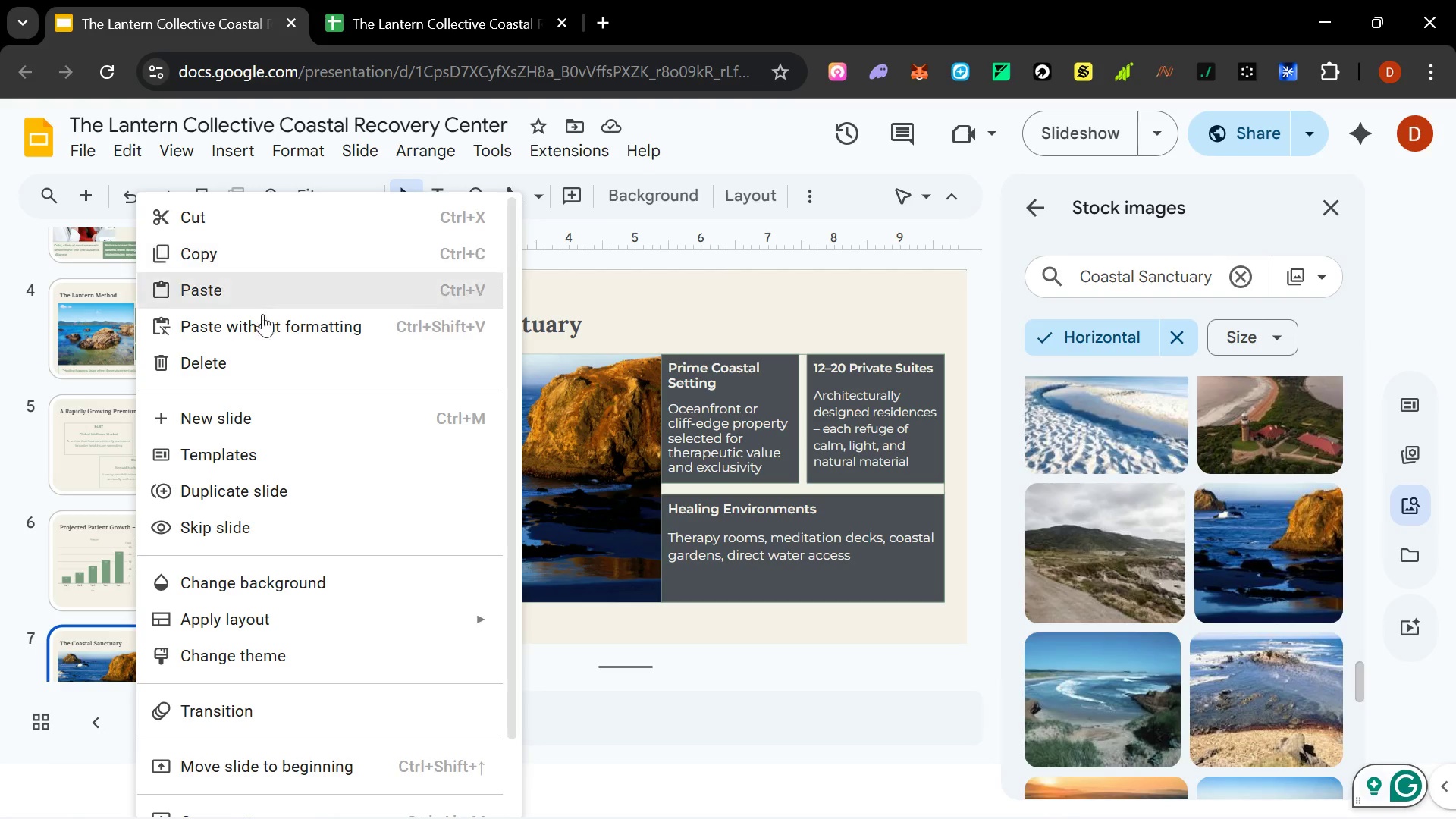 
left_click([261, 422])
 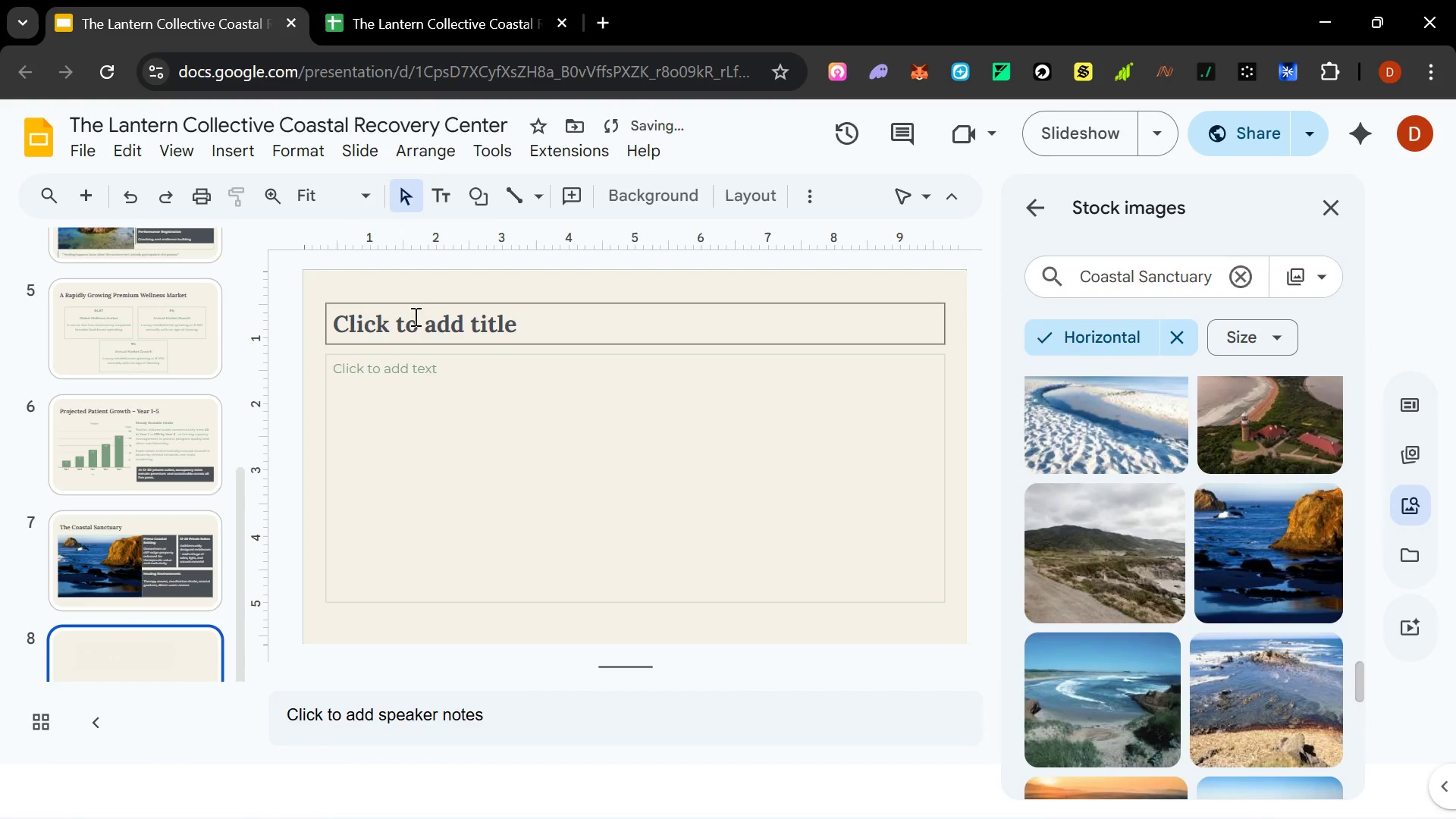 
left_click([419, 306])
 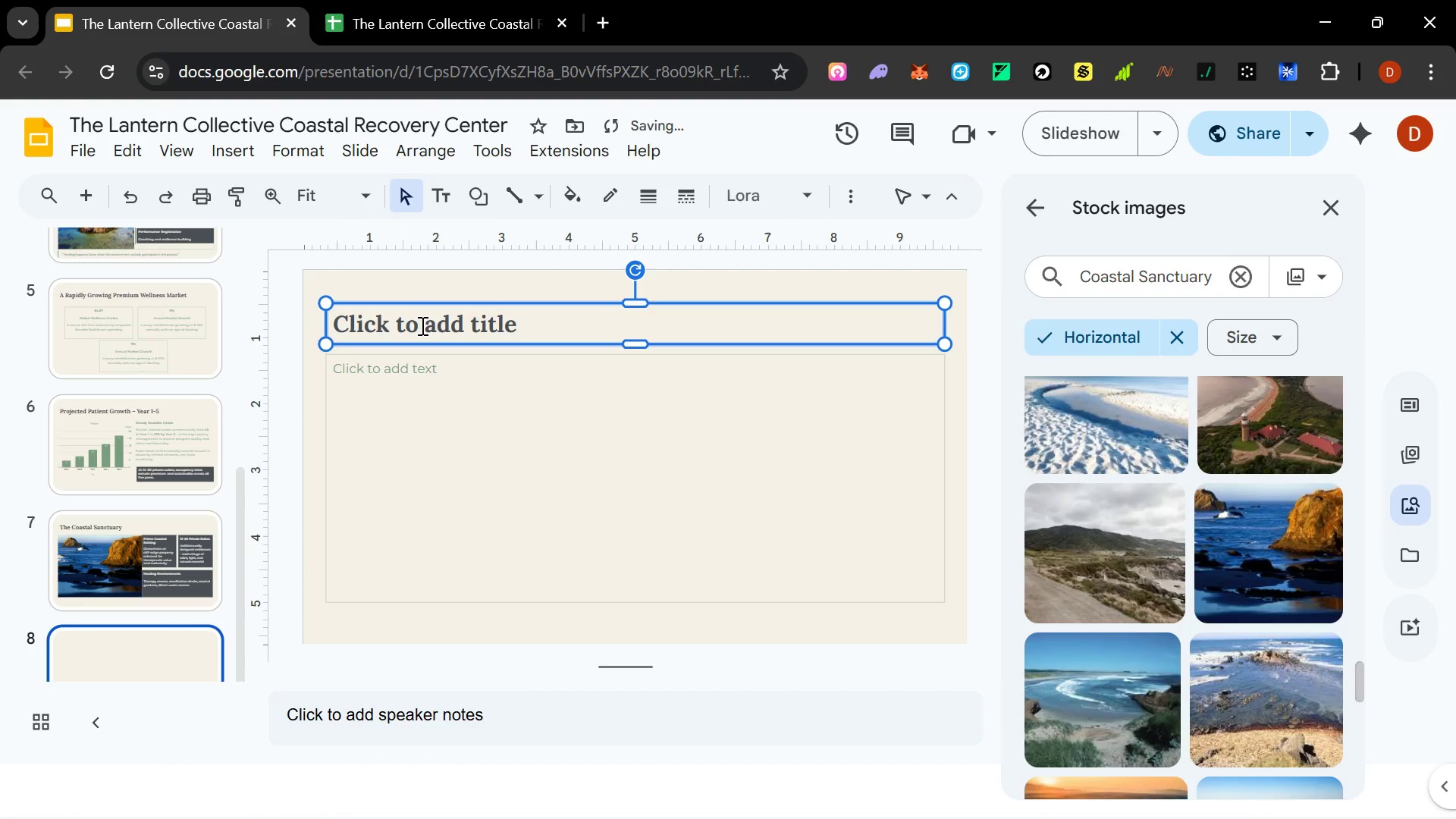 
left_click([421, 325])
 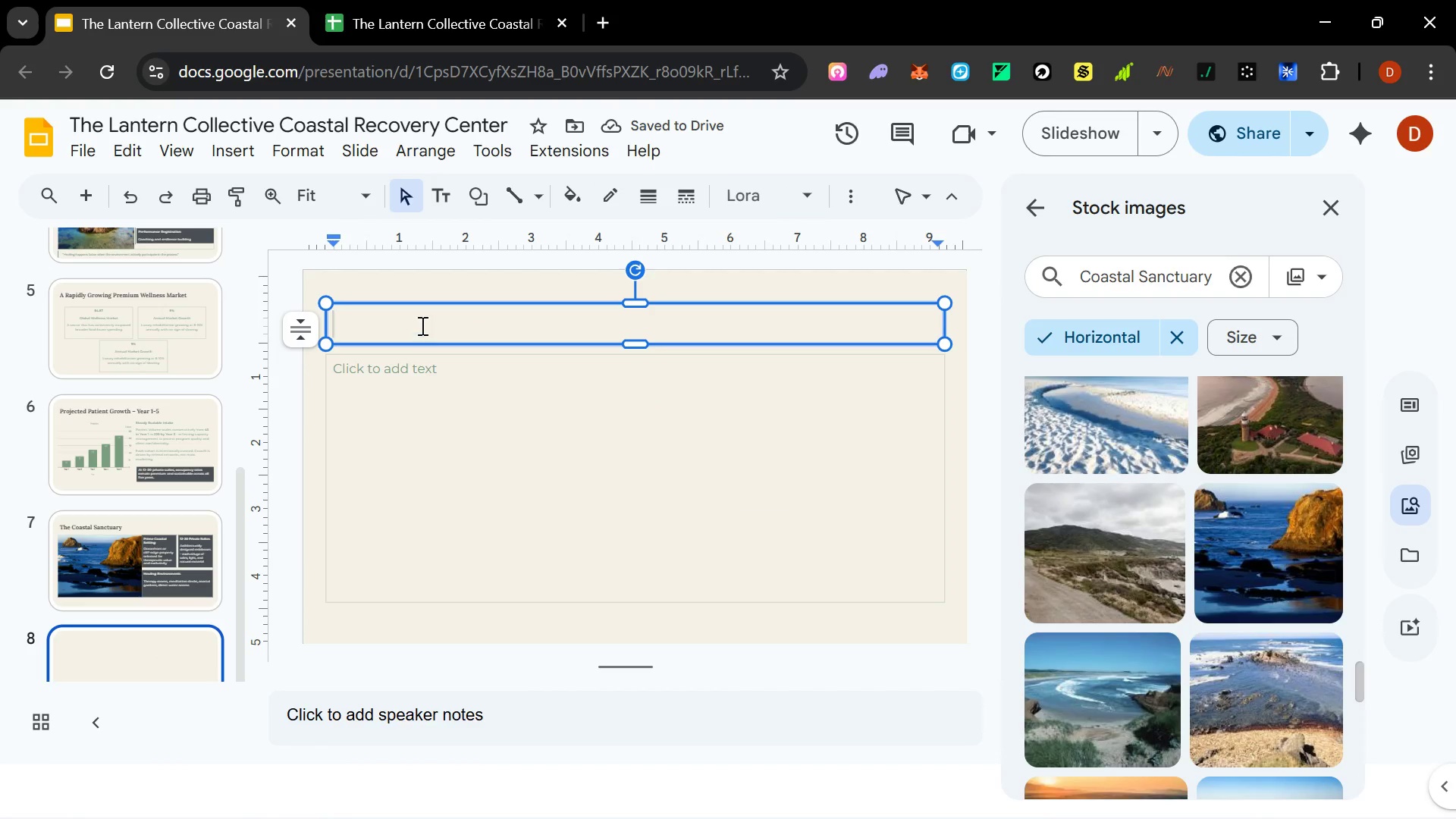 
type(Business S)
key(Backspace)
type(m)
key(Backspace)
type(Model)
key(Tab)
 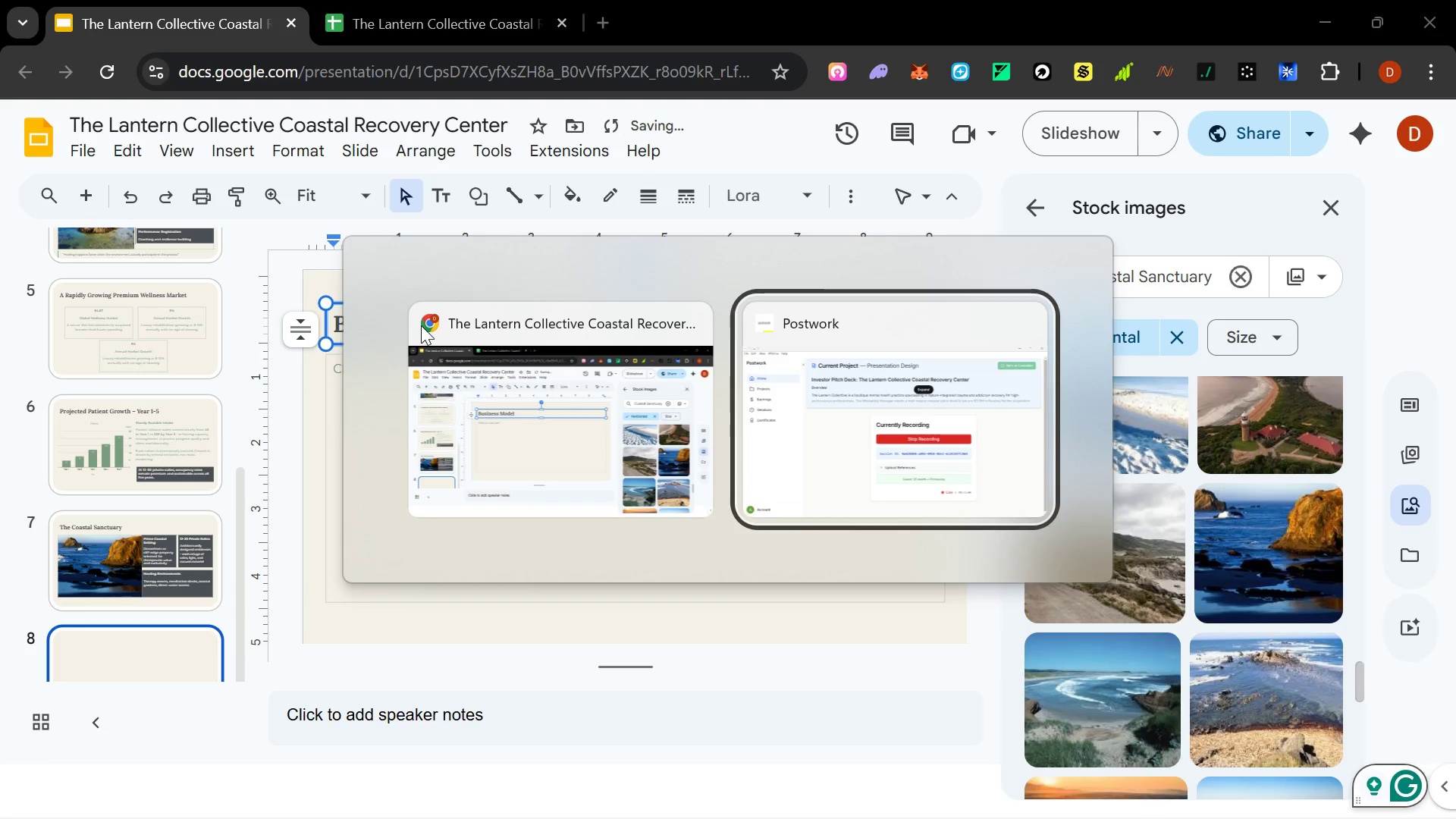 
 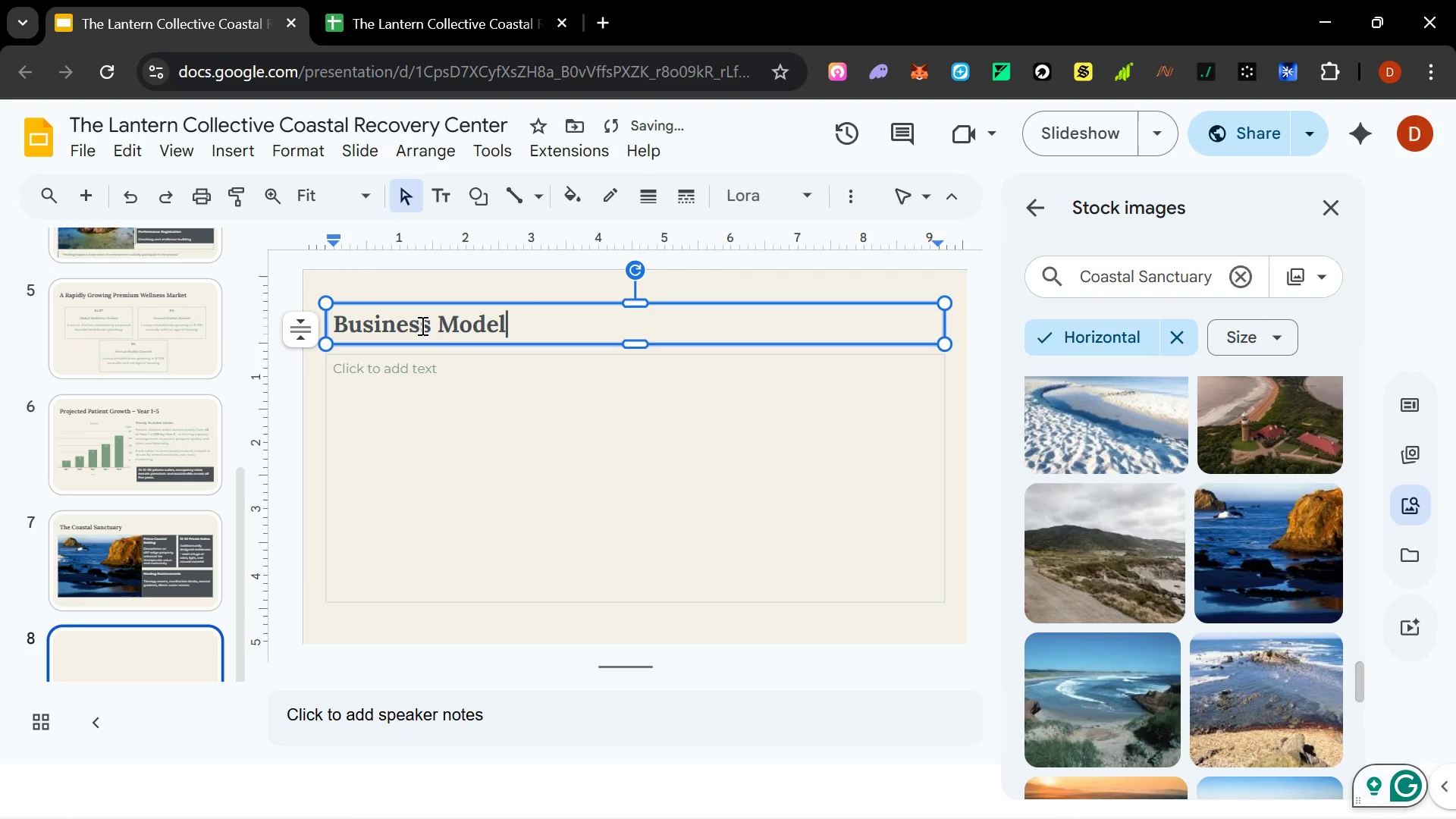 
hold_key(key=AltLeft, duration=0.73)